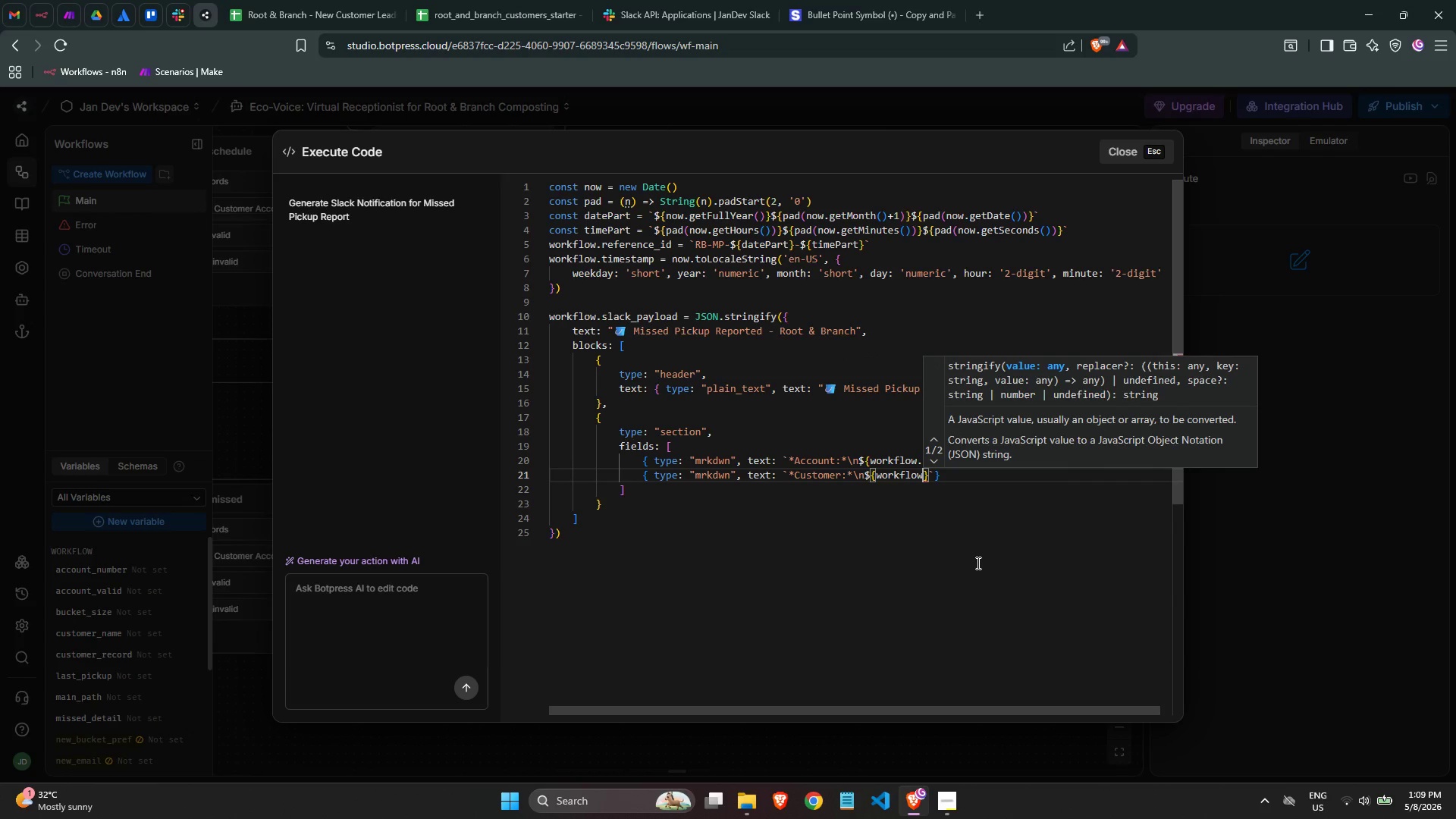 
 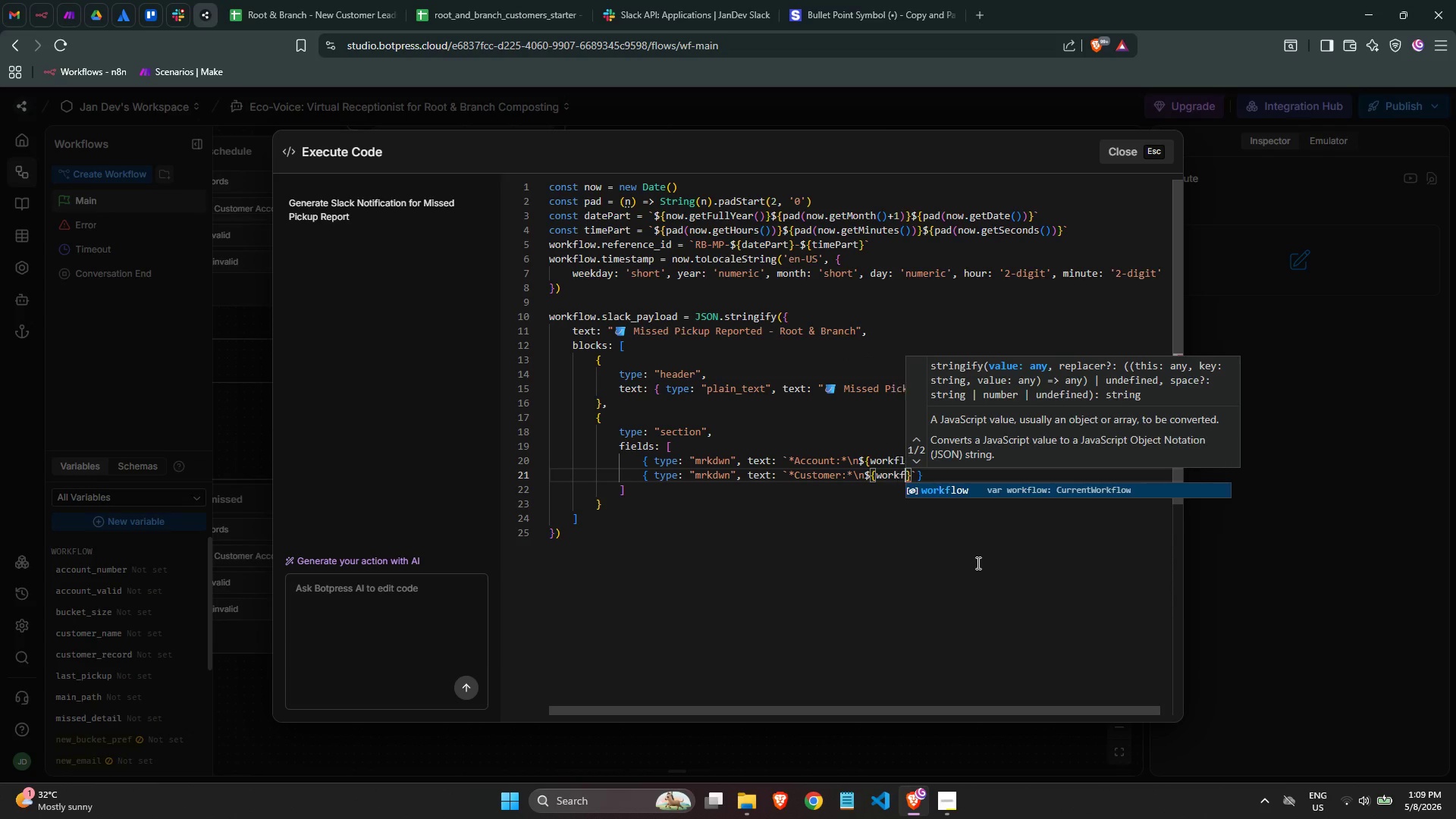 
key(Enter)
 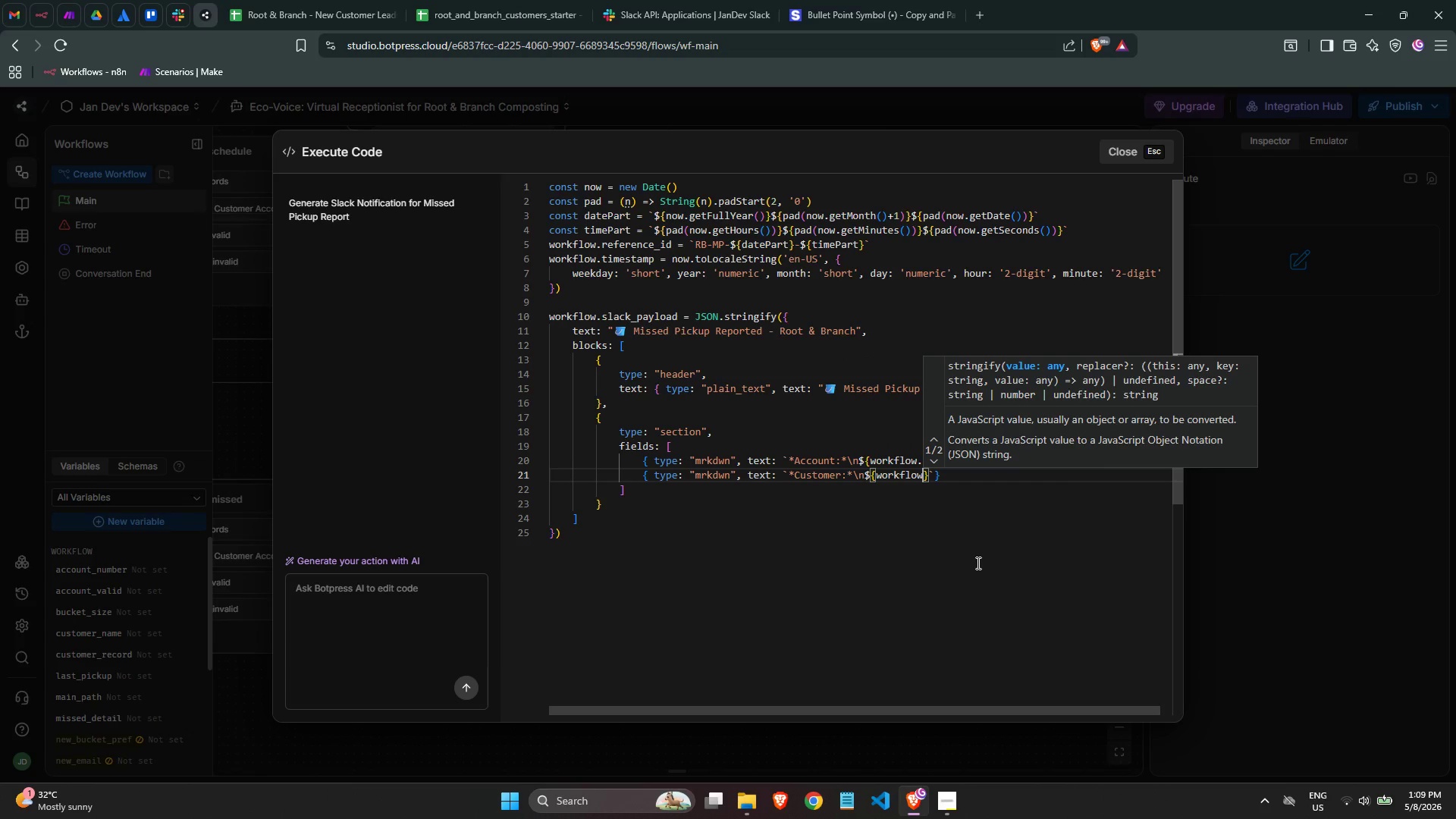 
type(.customer_name)
 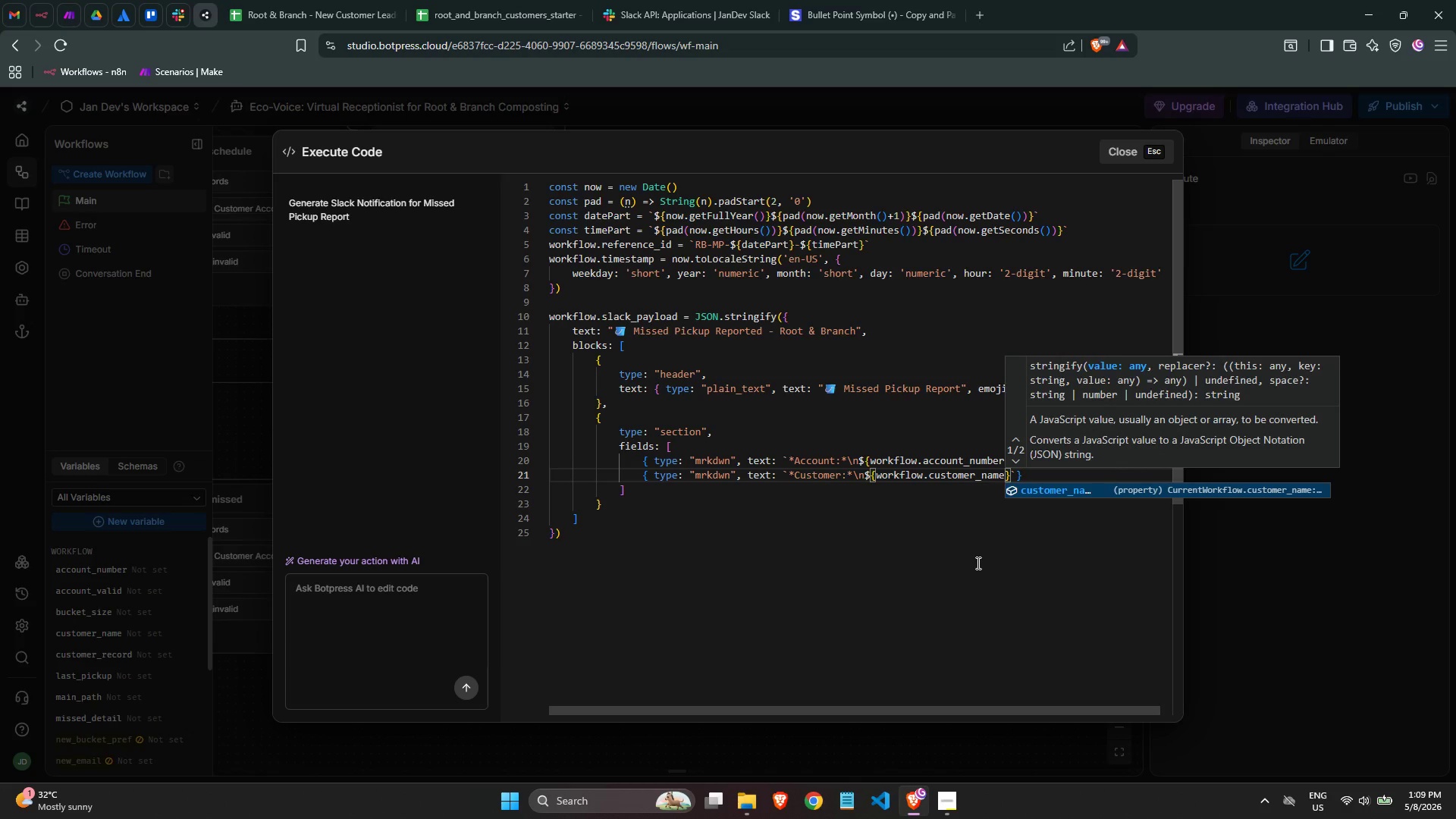 
key(ArrowRight)
 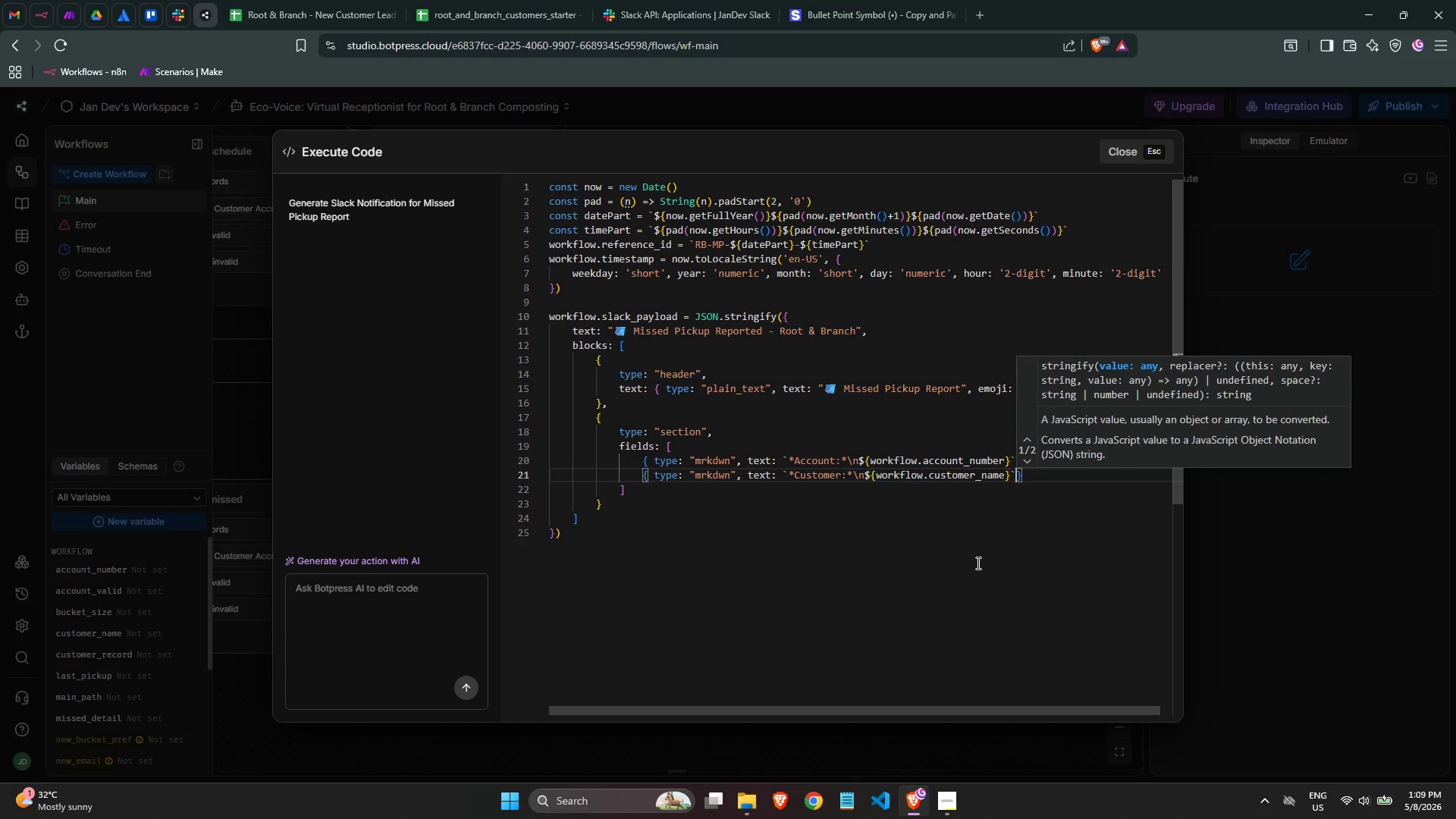 
key(ArrowRight)
 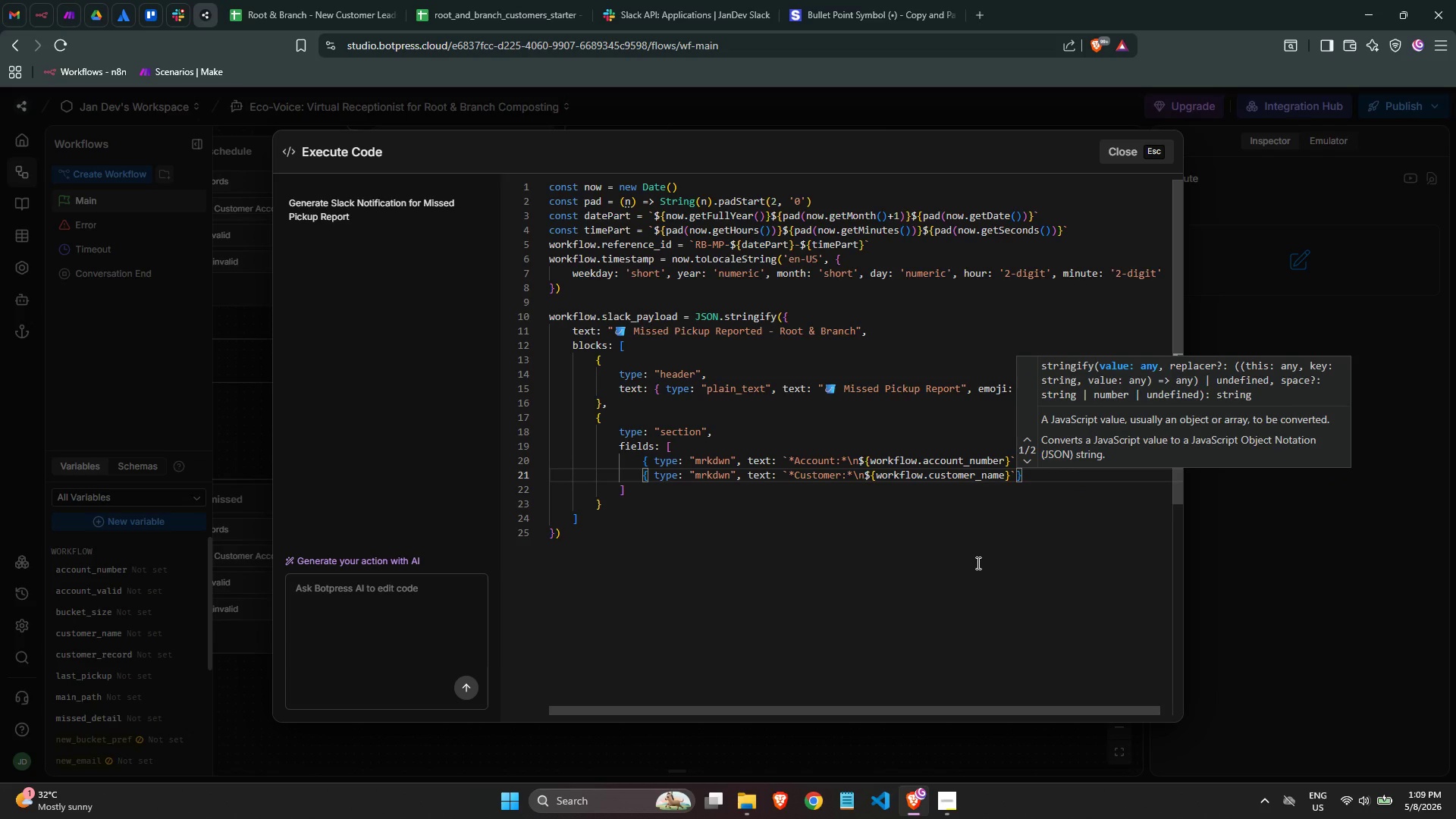 
key(ArrowRight)
 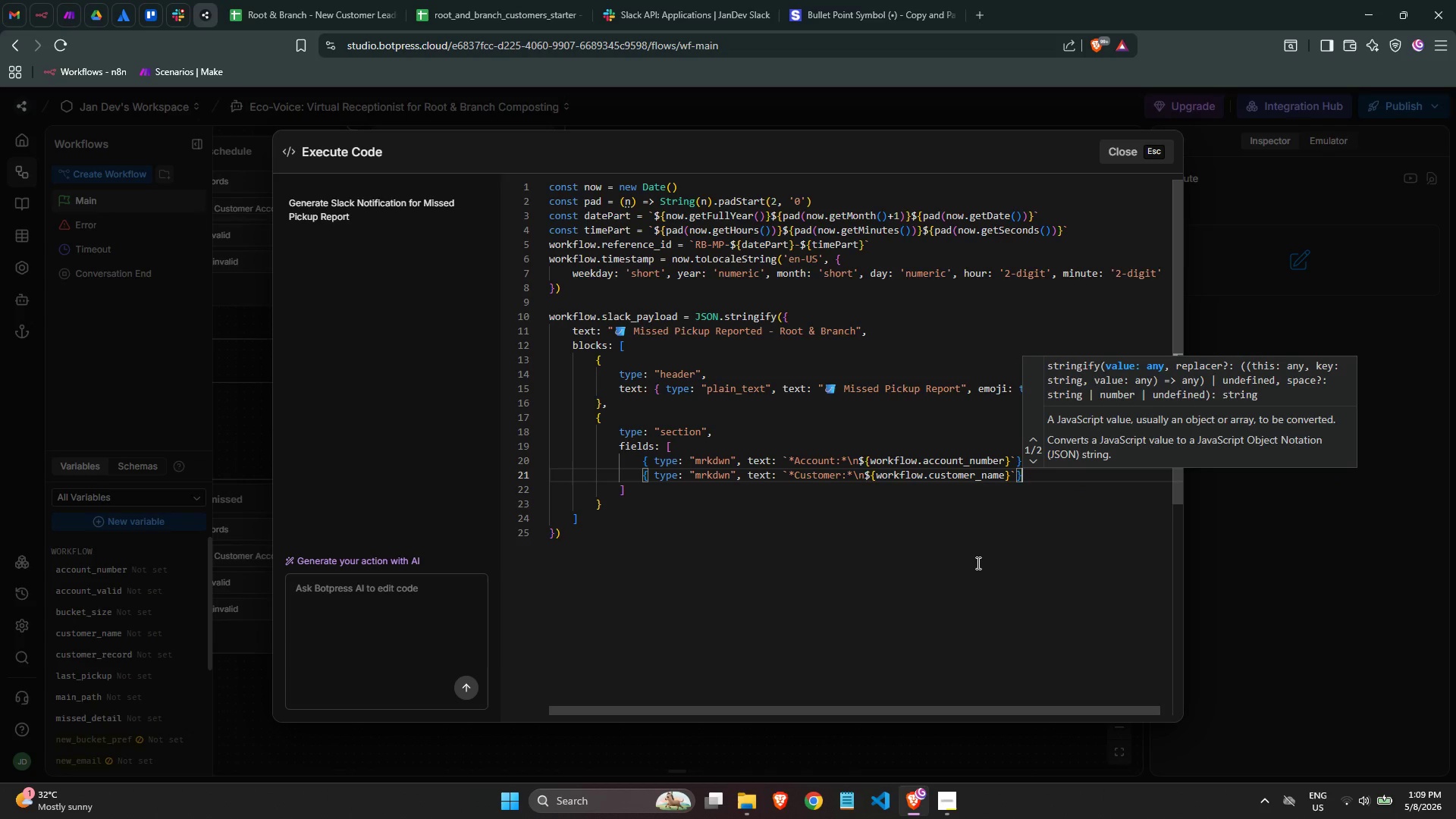 
key(Comma)
 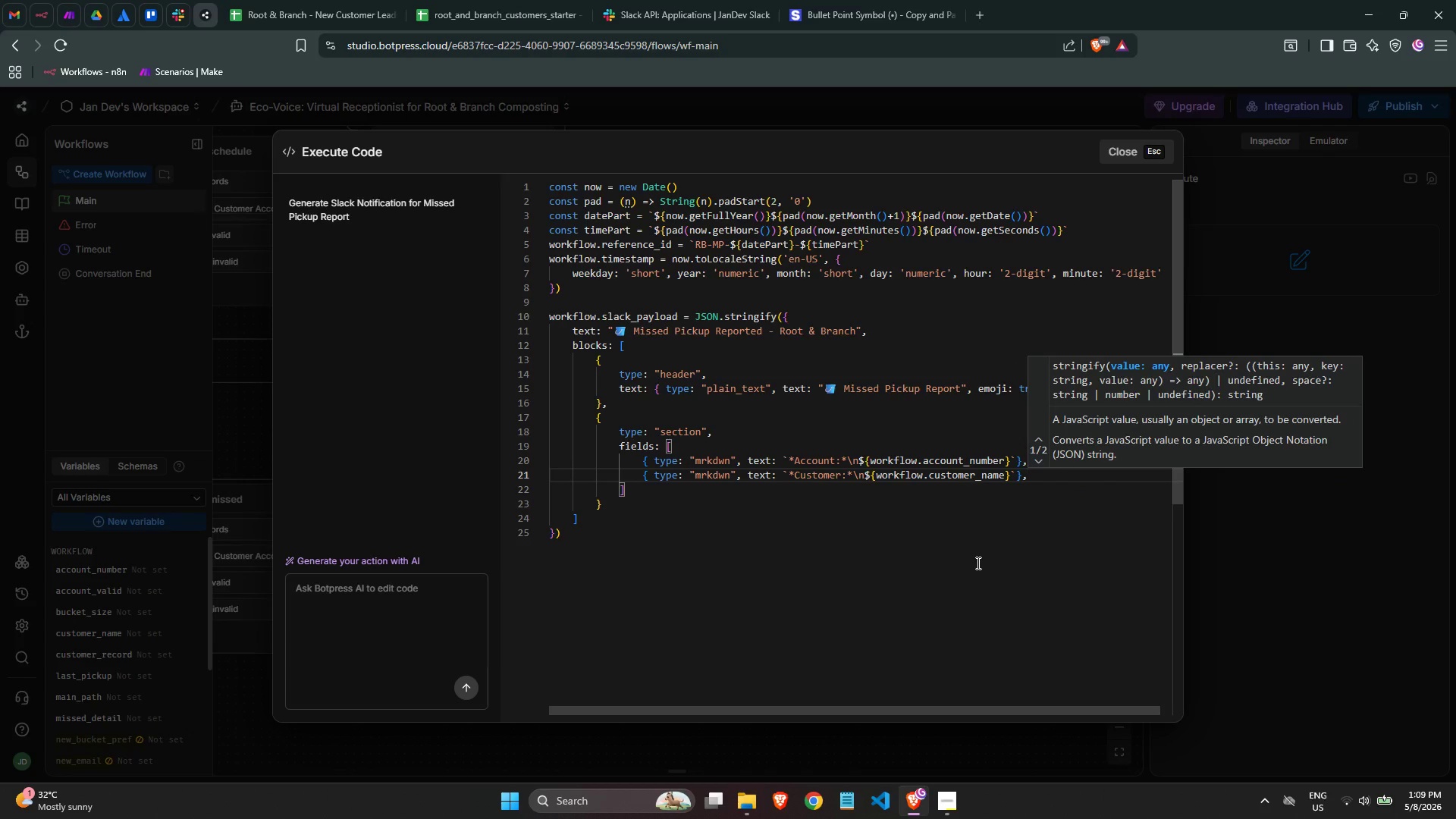 
key(Enter)
 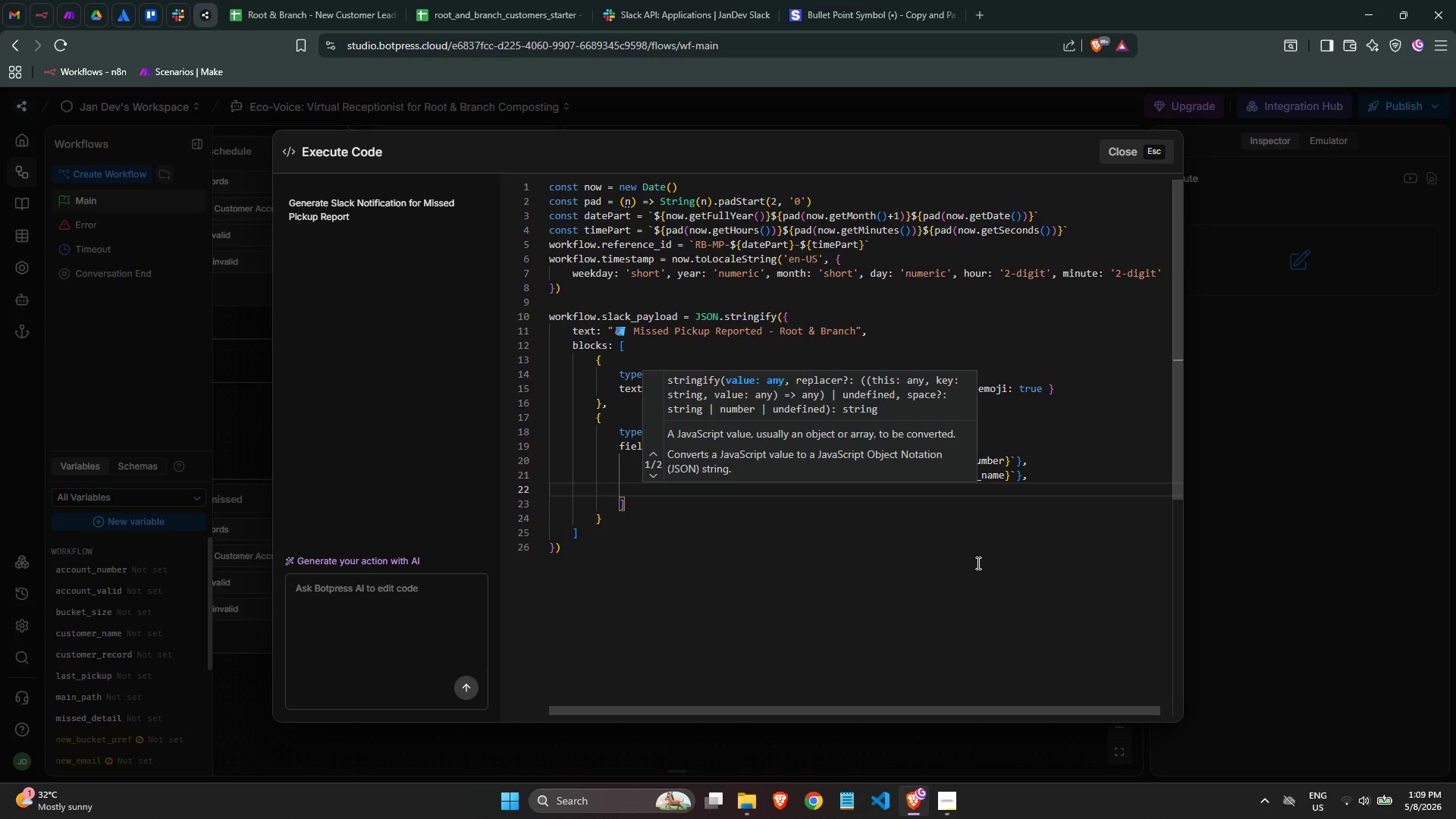 
type({ type: "mrkdwn)
 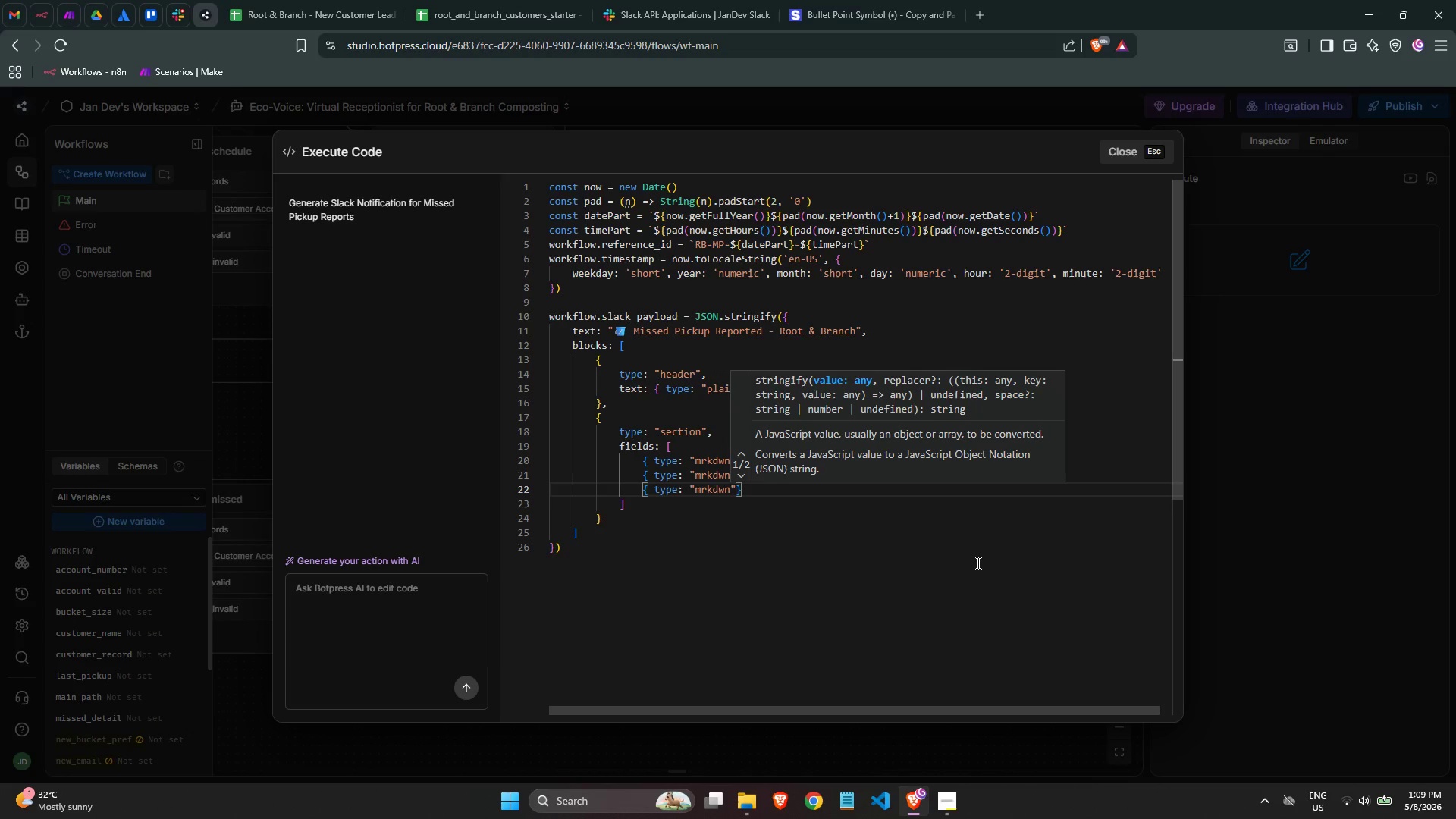 
key(ArrowRight)
 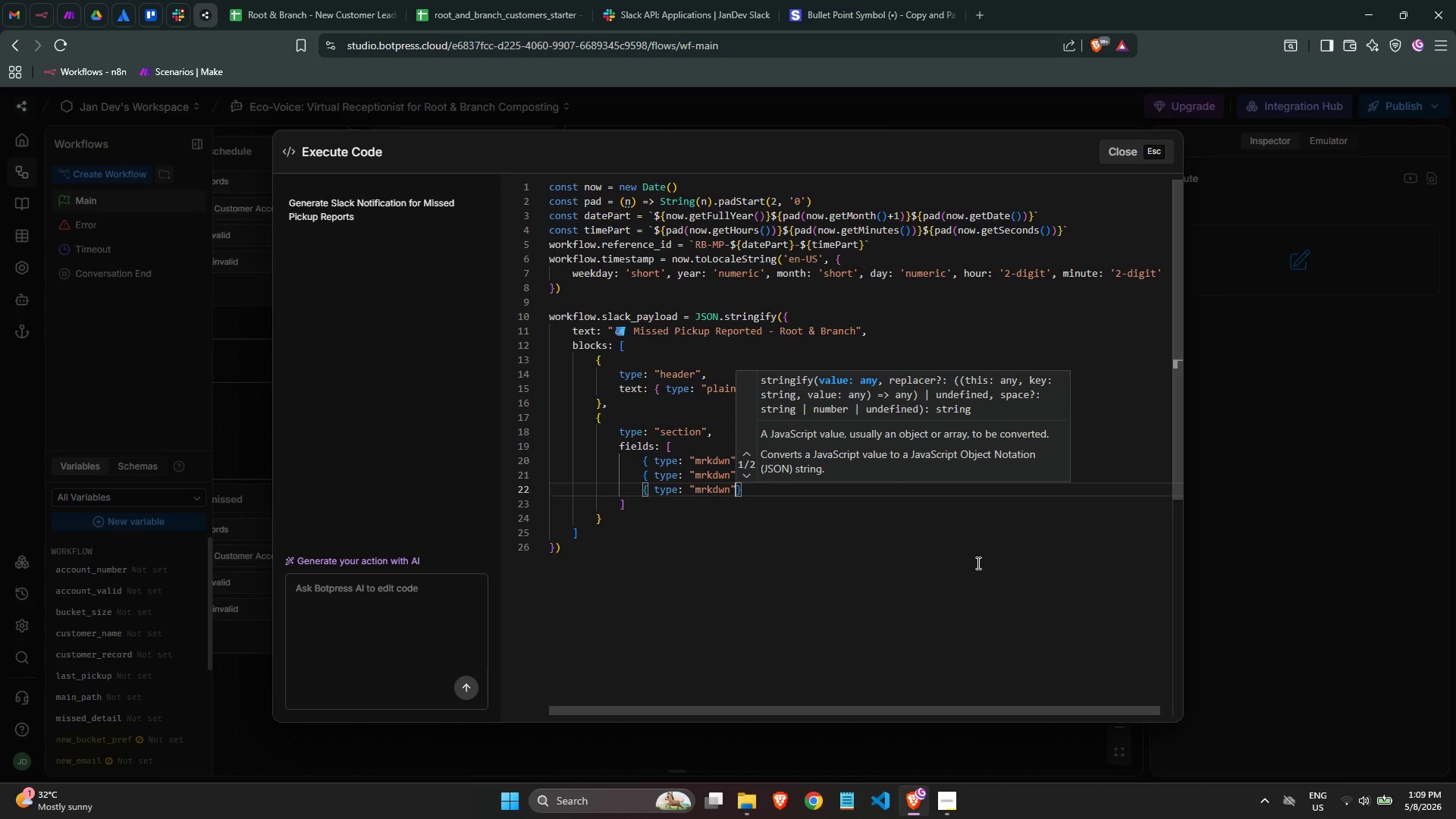 
type(, text: `*Sr)
key(Backspace)
type(ervice Day:*\n${wor)
 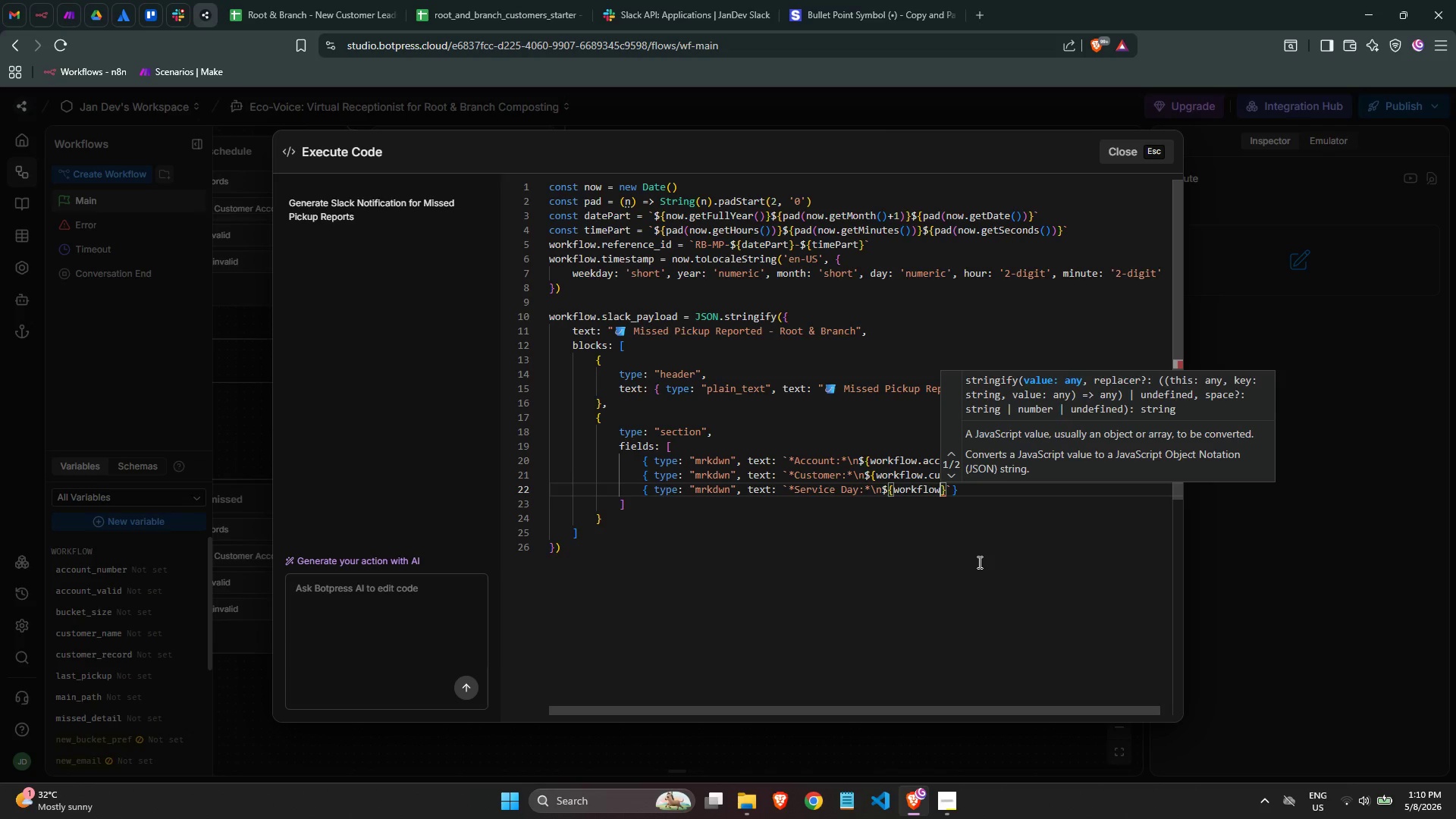 
 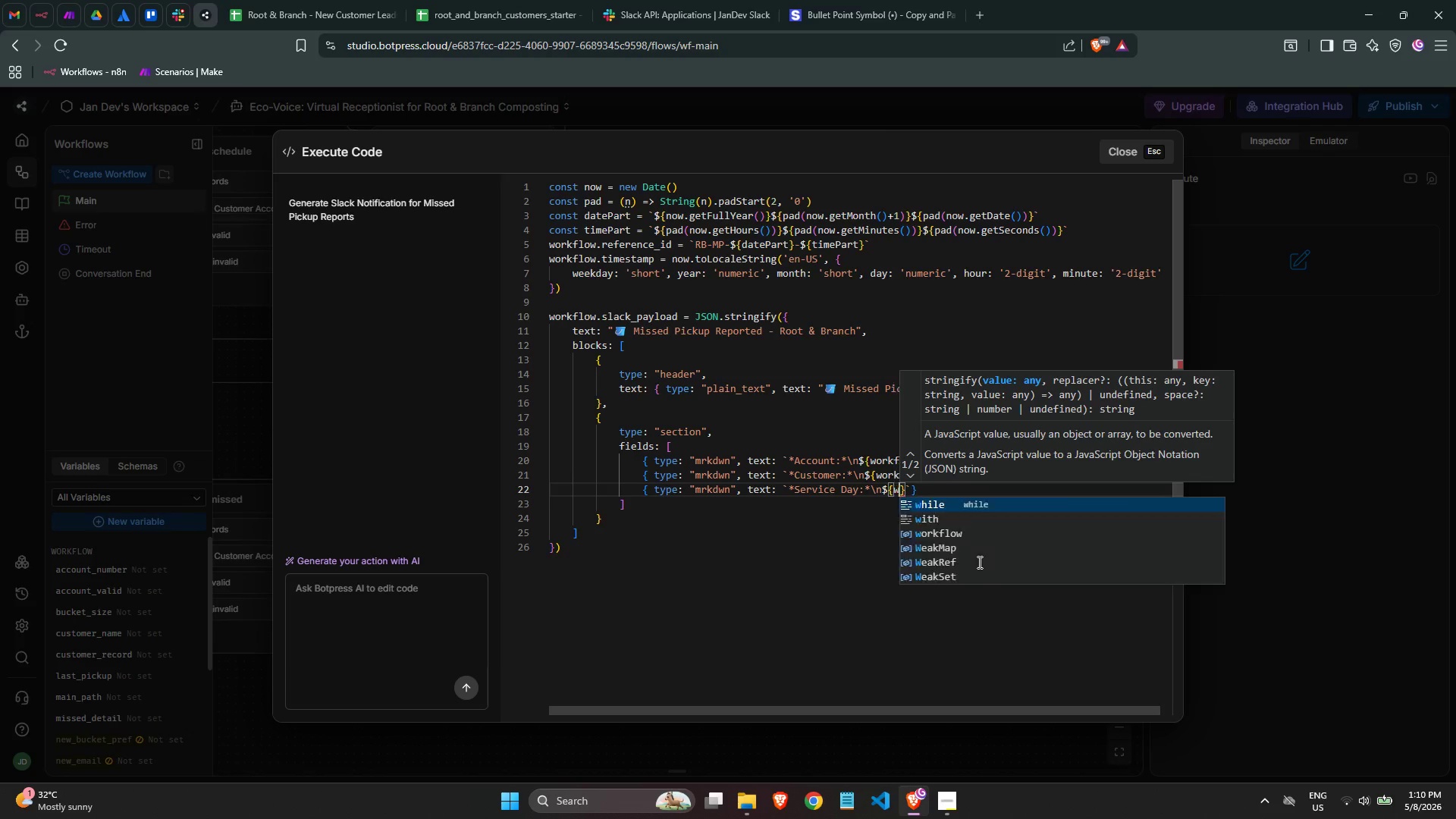 
key(Enter)
 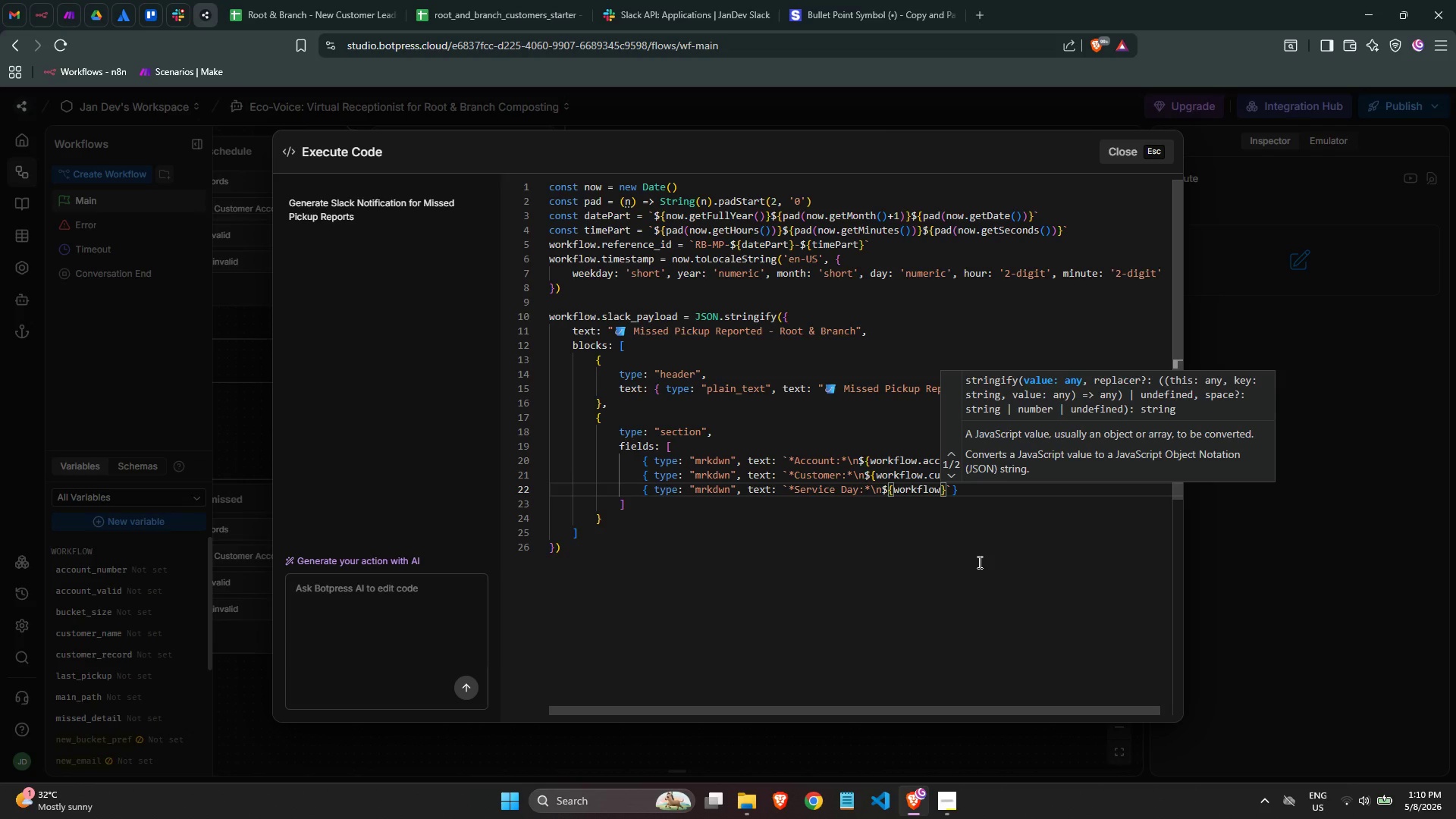 
type(.service)
 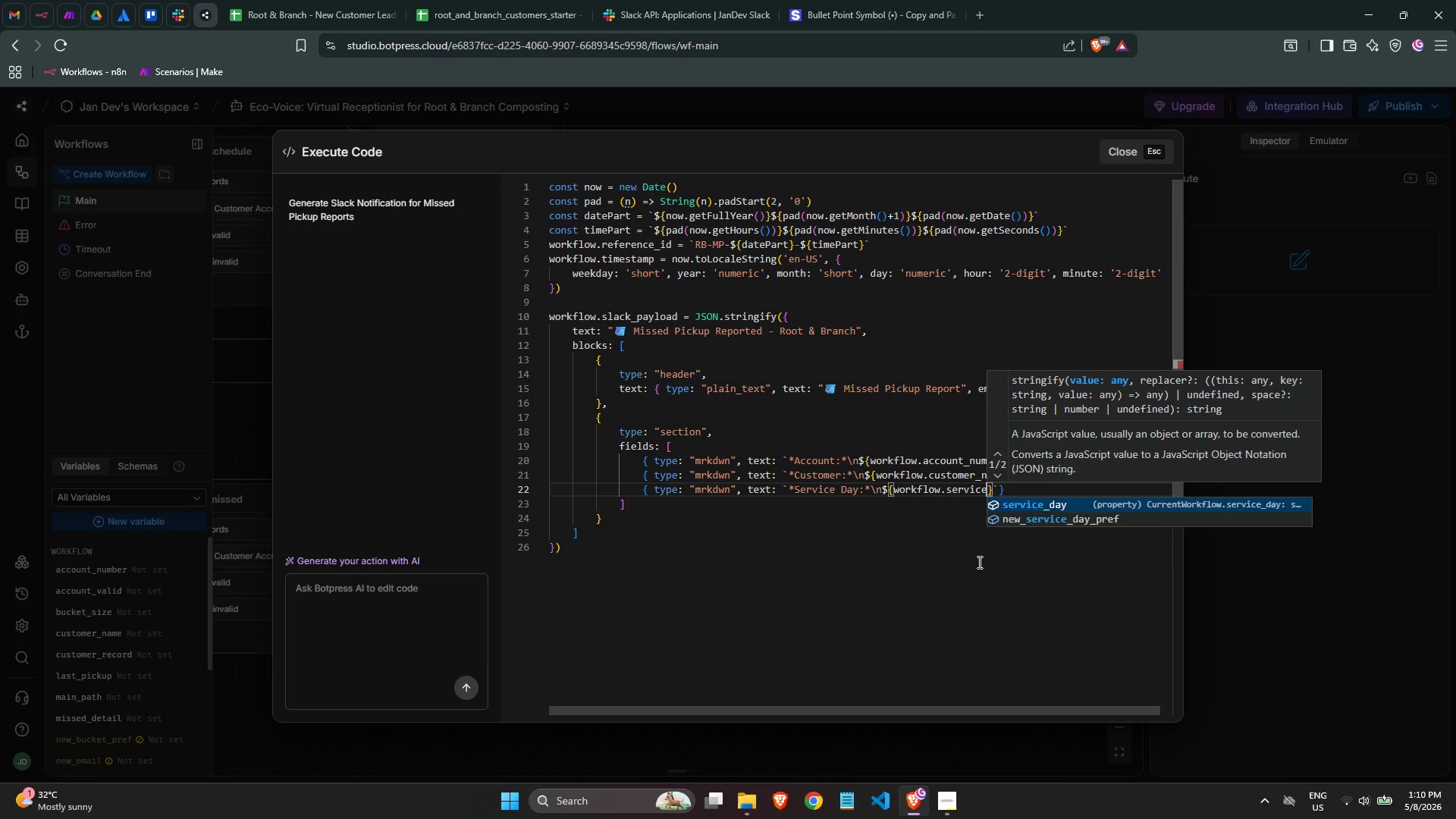 
key(Enter)
 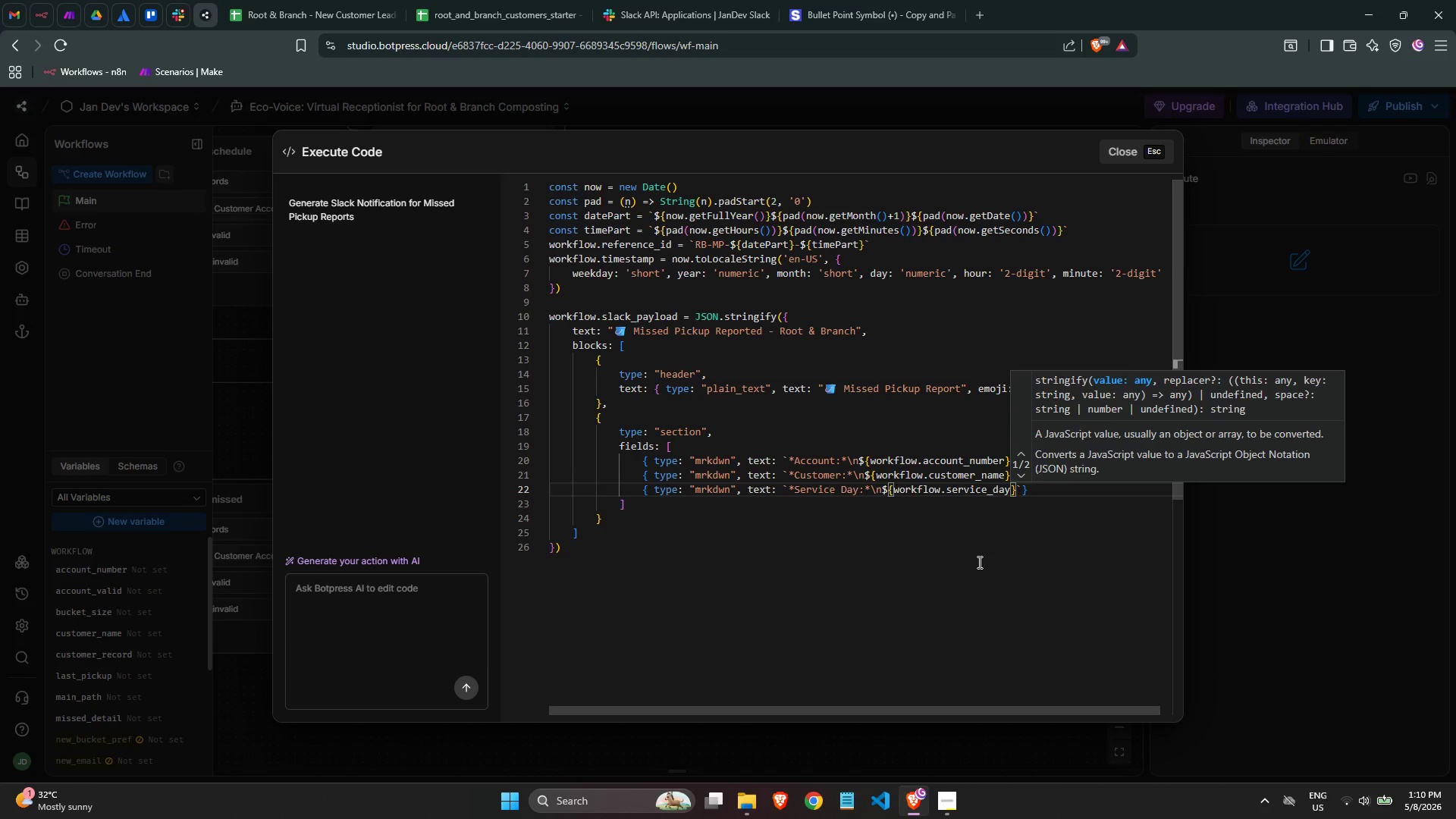 
key(ArrowRight)
 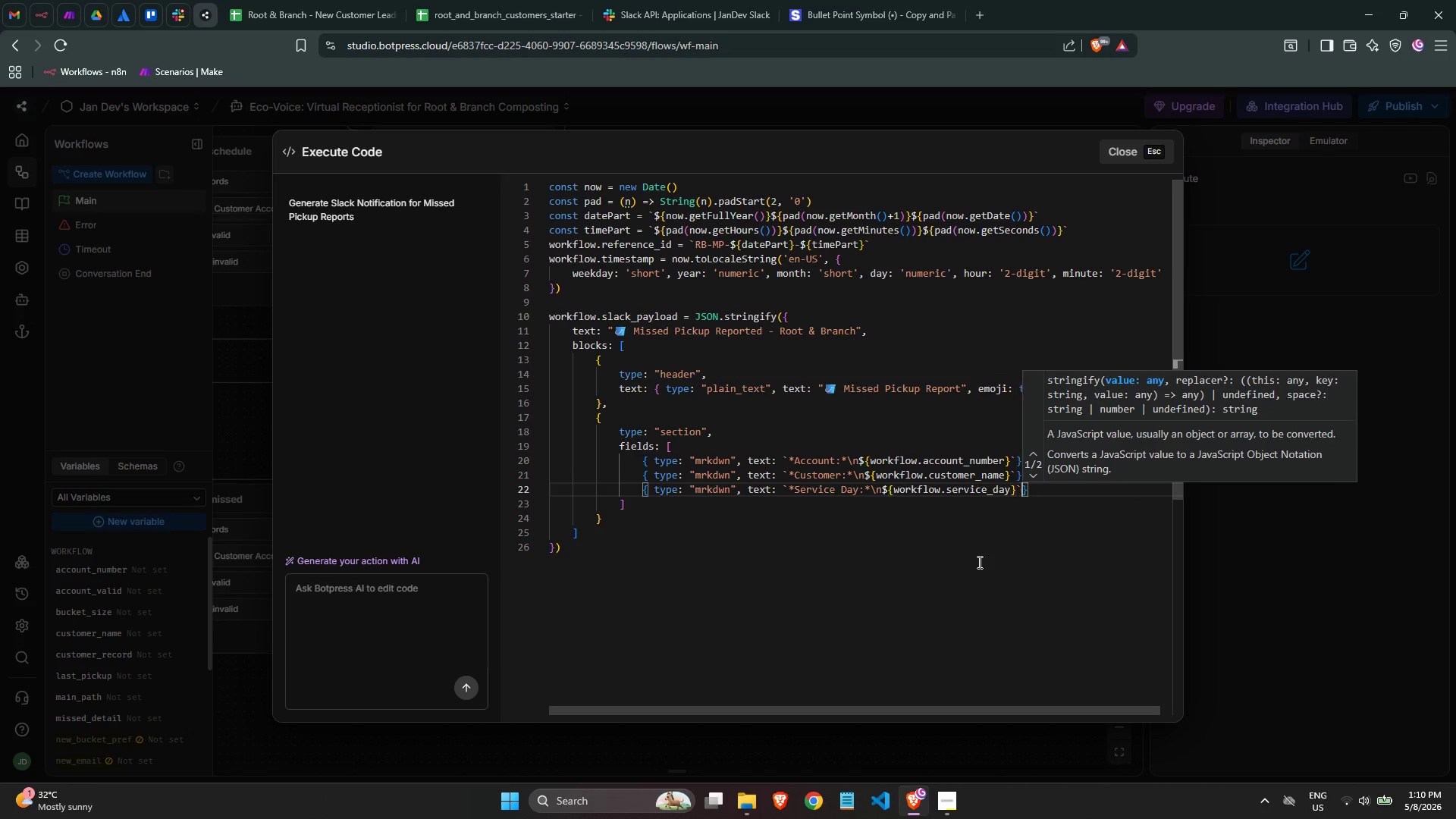 
key(ArrowRight)
 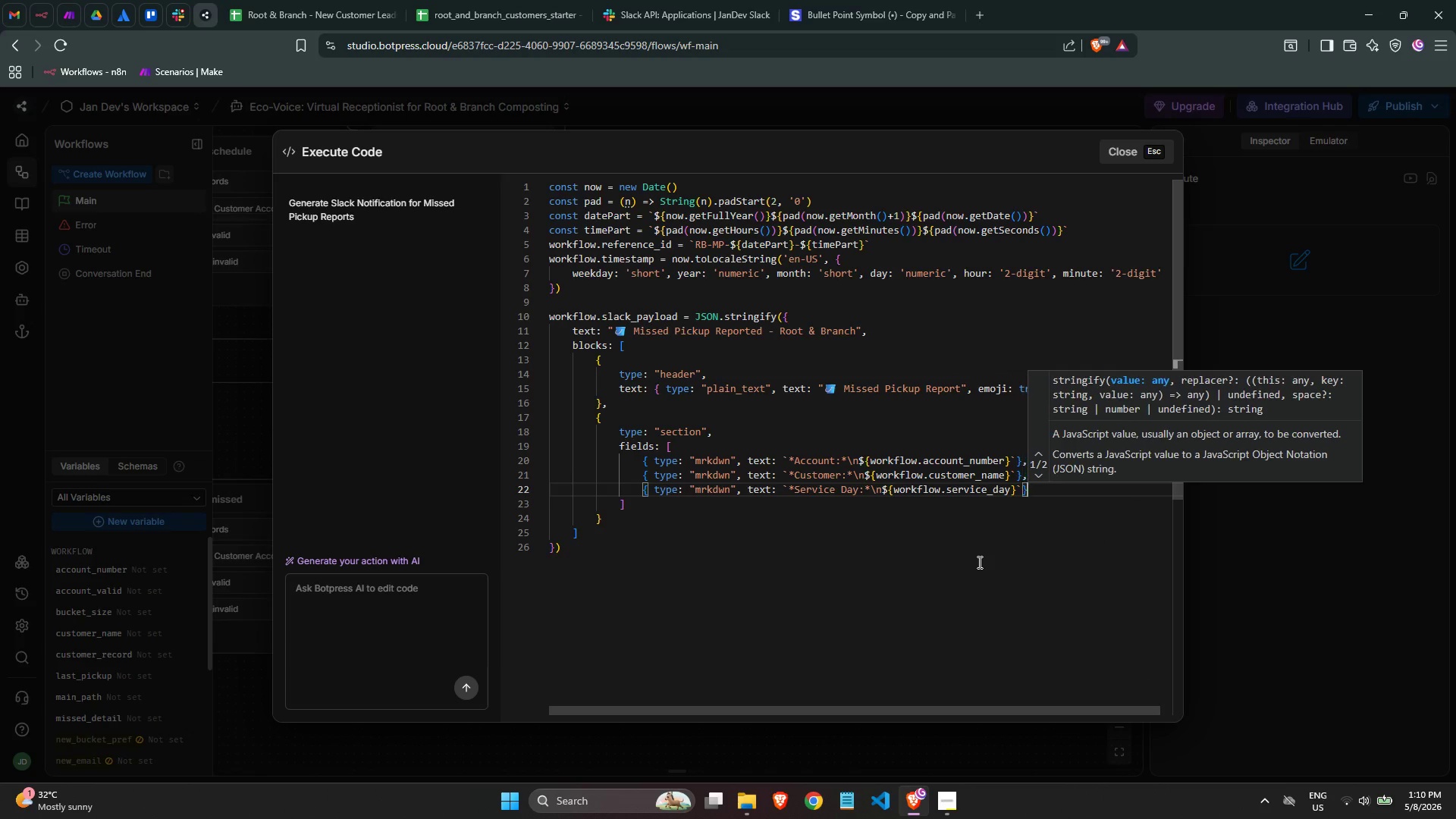 
key(ArrowRight)
 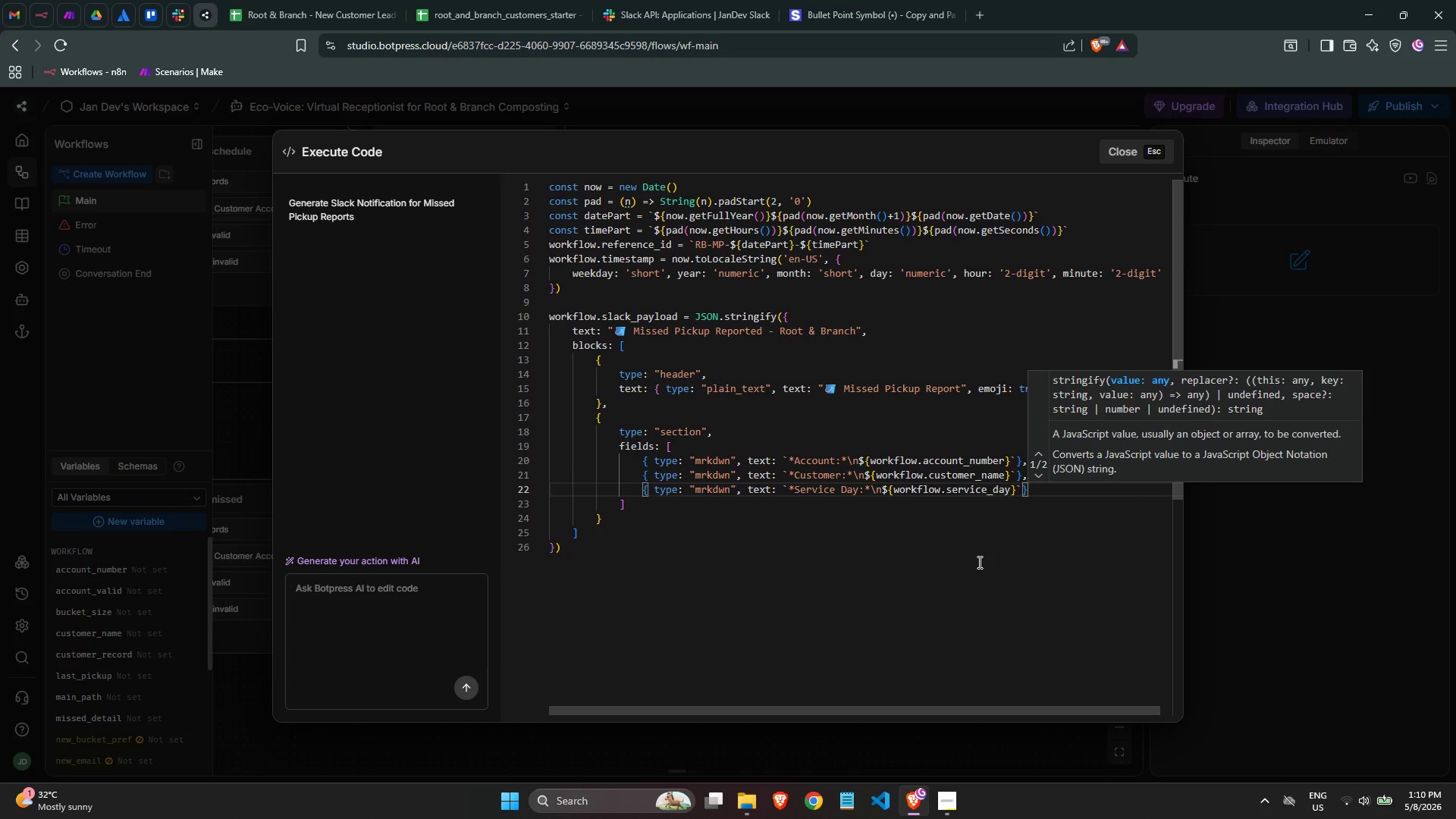 
key(Comma)
 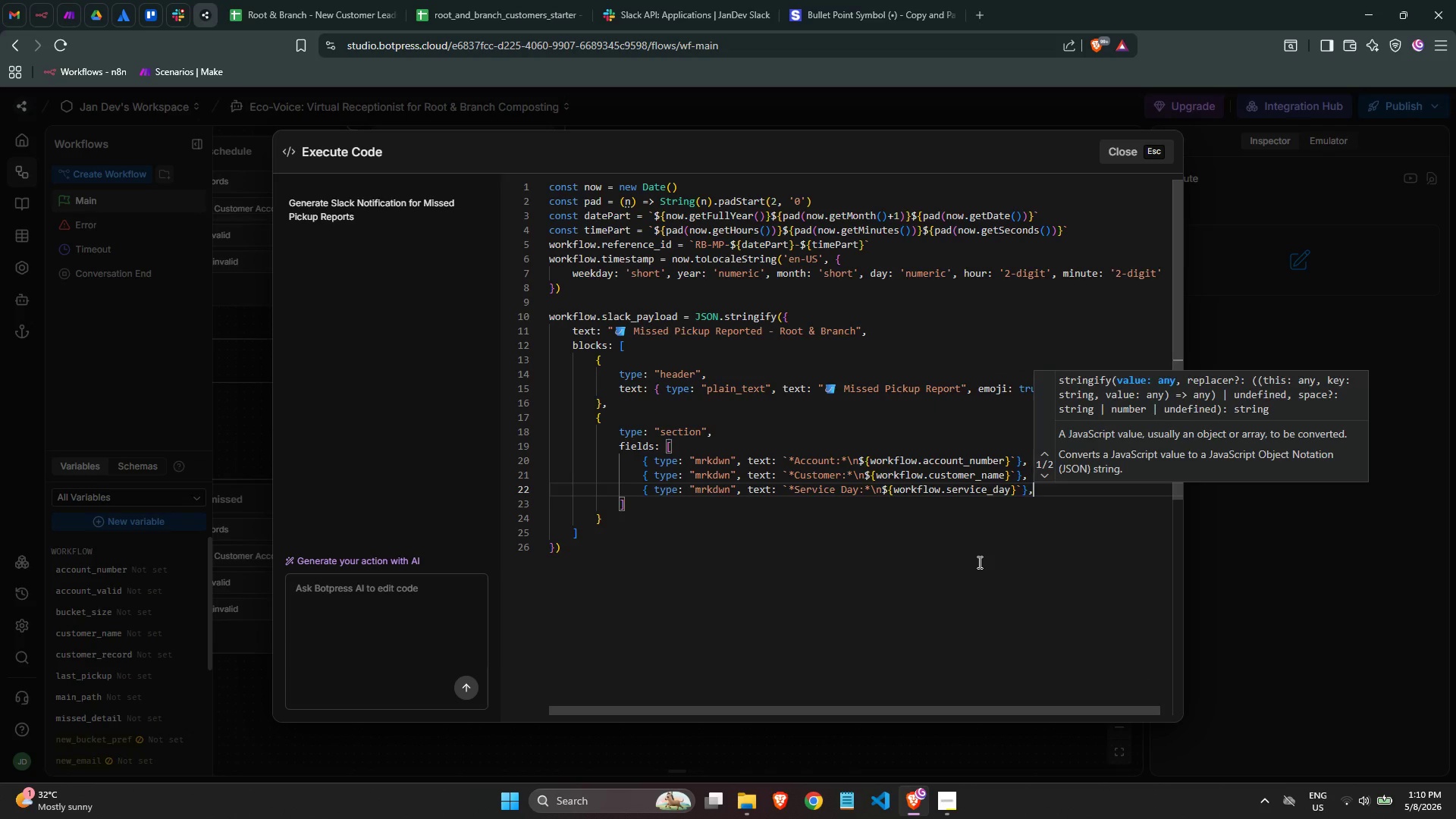 
key(Enter)
 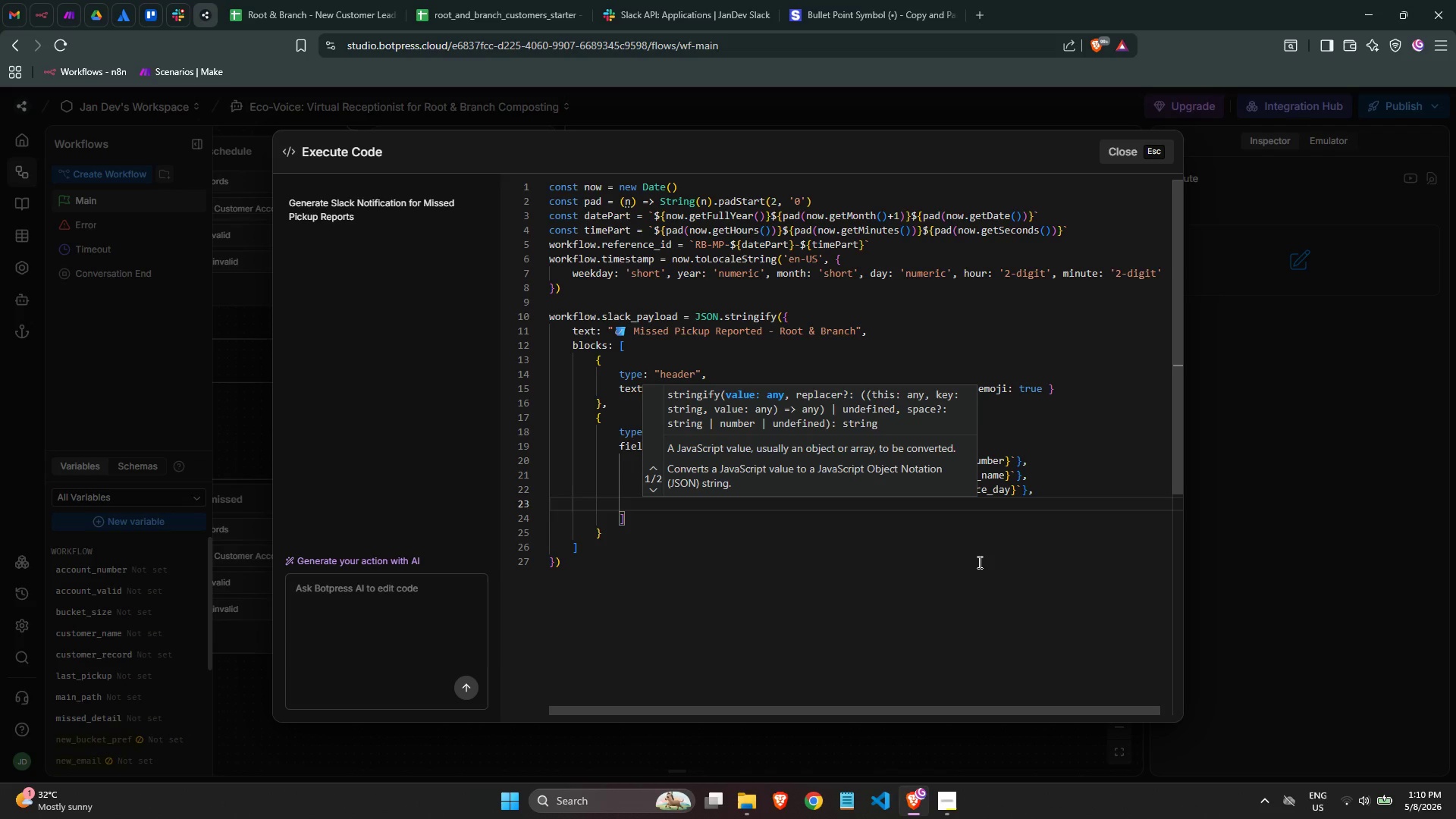 
key(Shift+BracketLeft)
 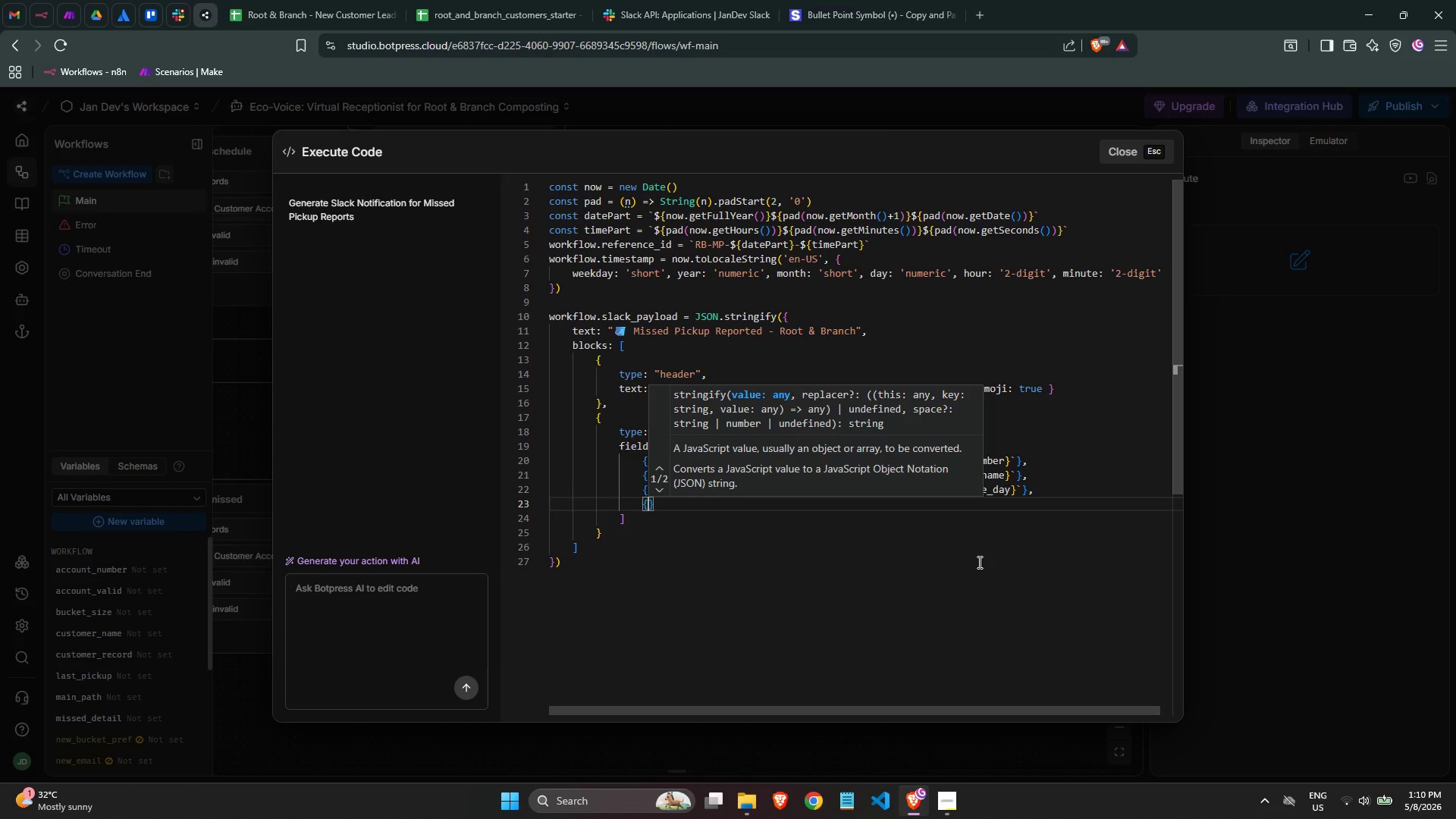 
key(Space)
 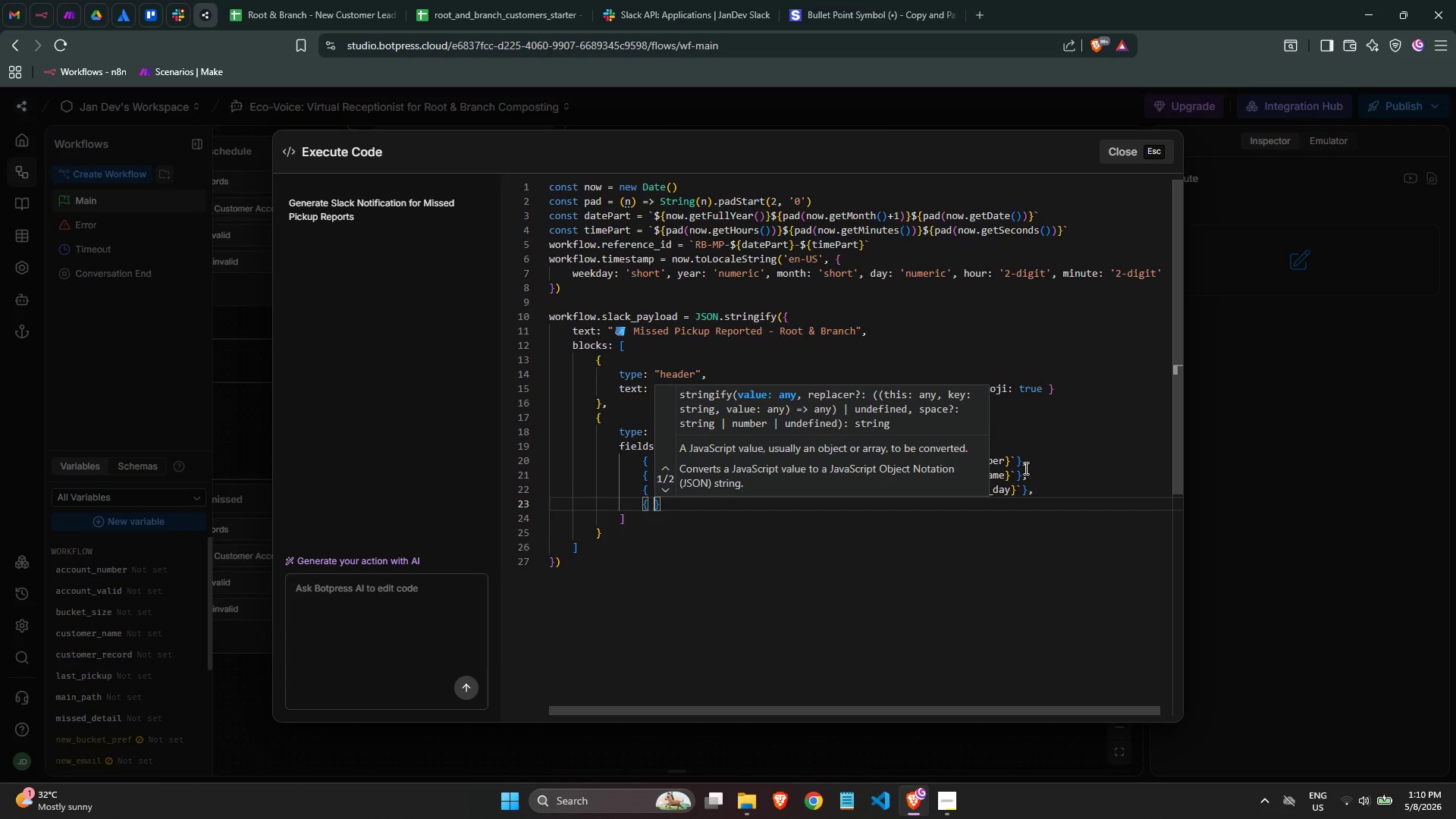 
left_click([1018, 464])
 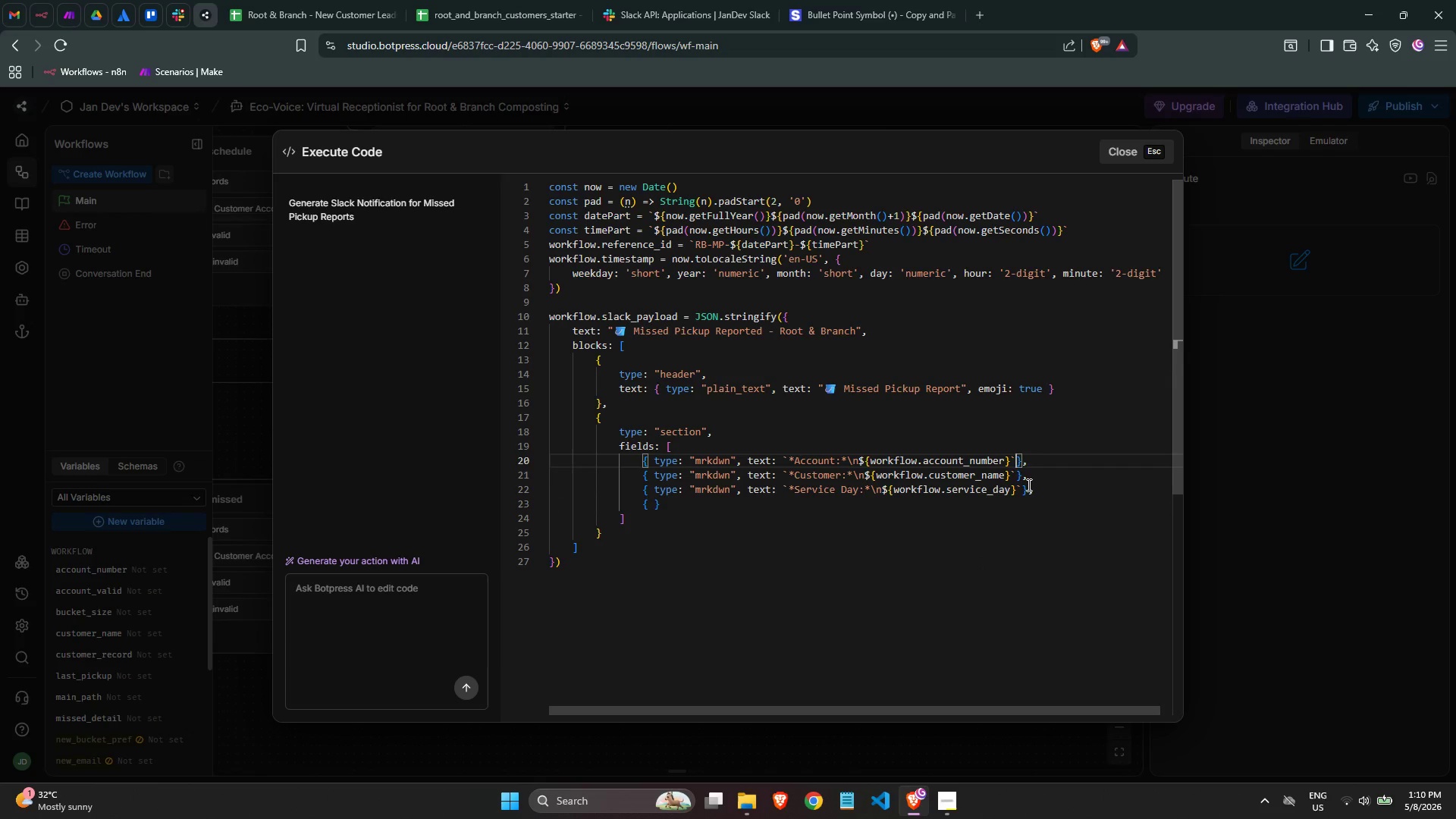 
key(Space)
 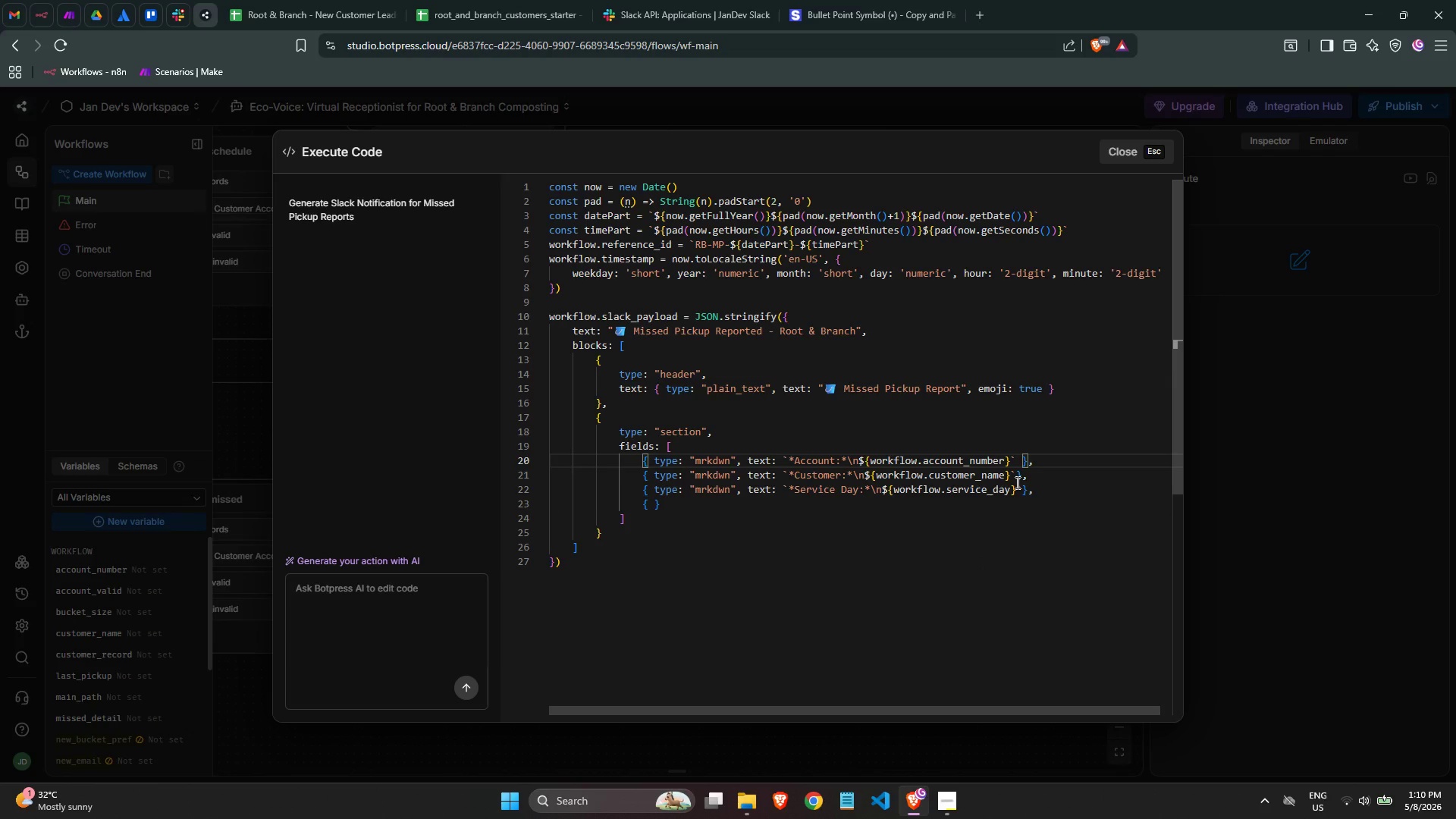 
left_click([1016, 482])
 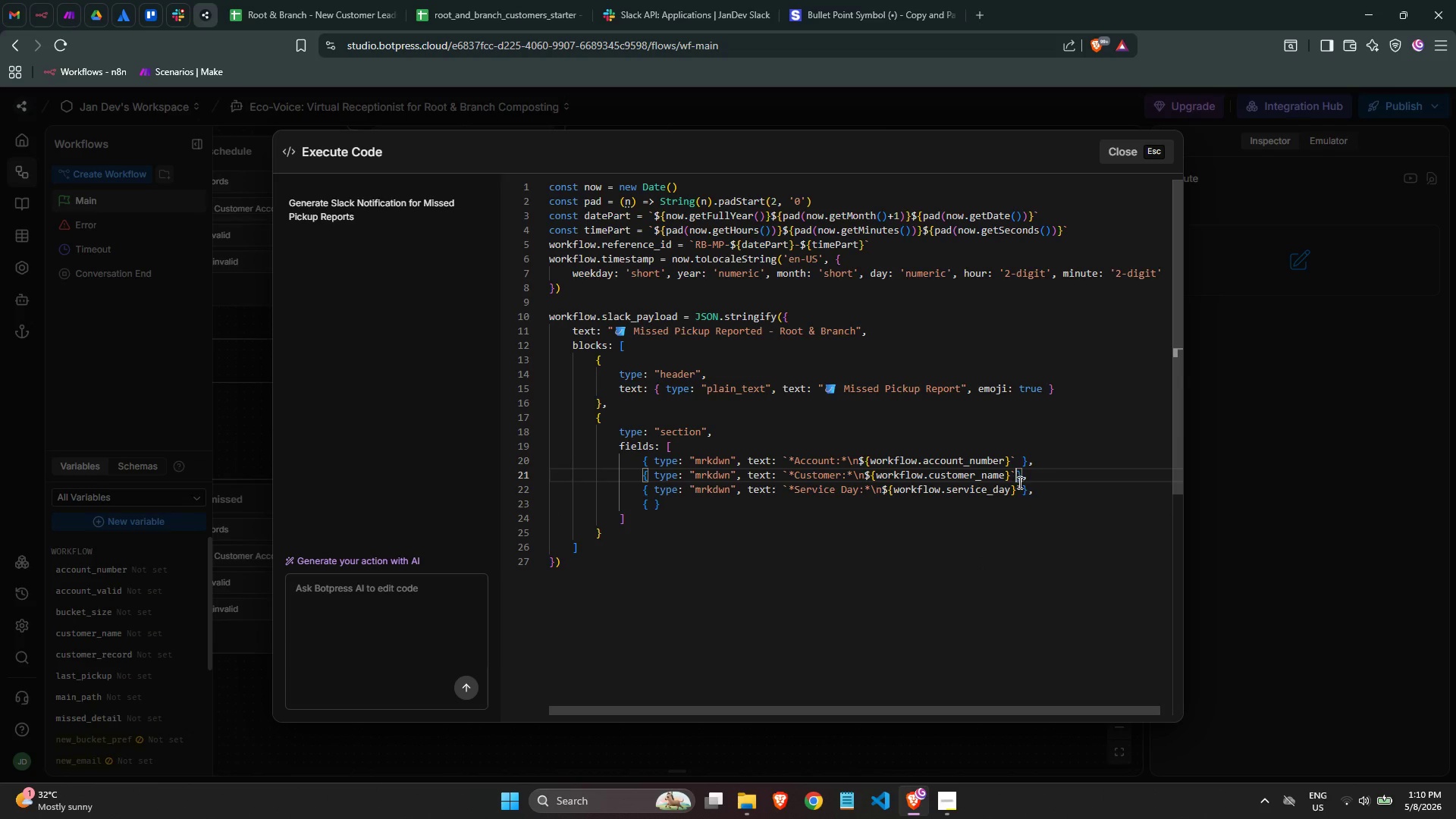 
key(Space)
 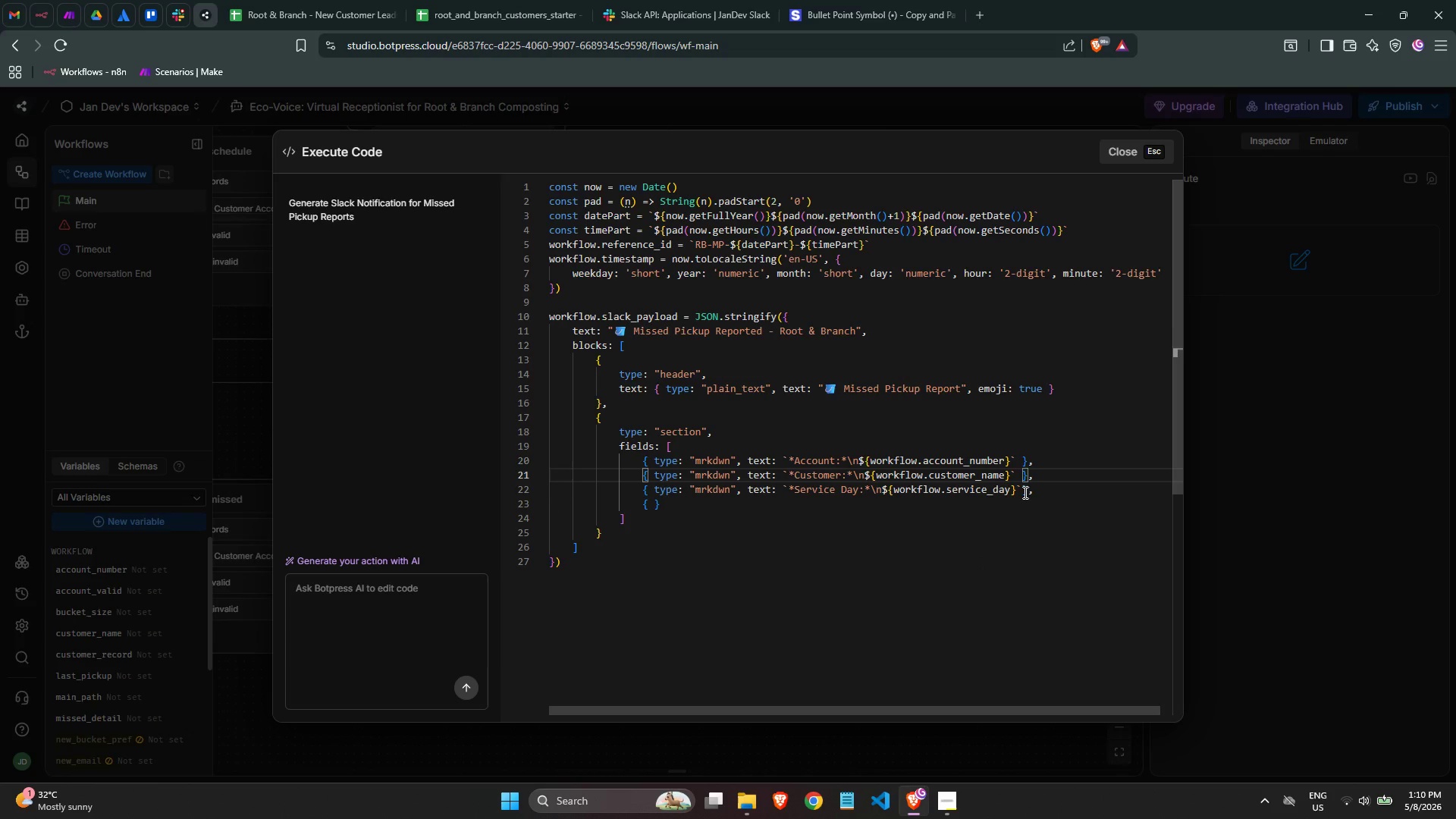 
left_click([1023, 492])
 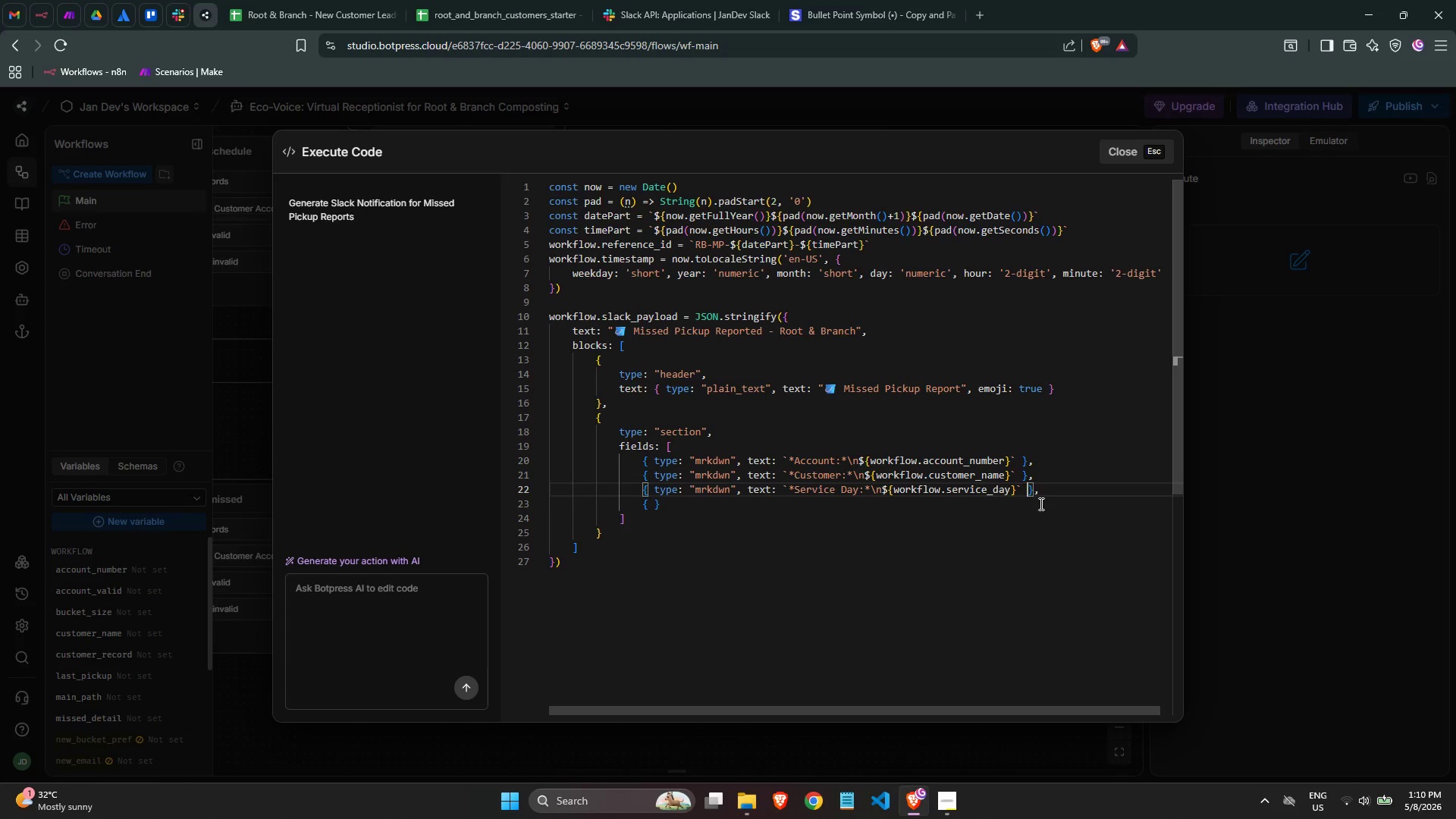 
key(Space)
 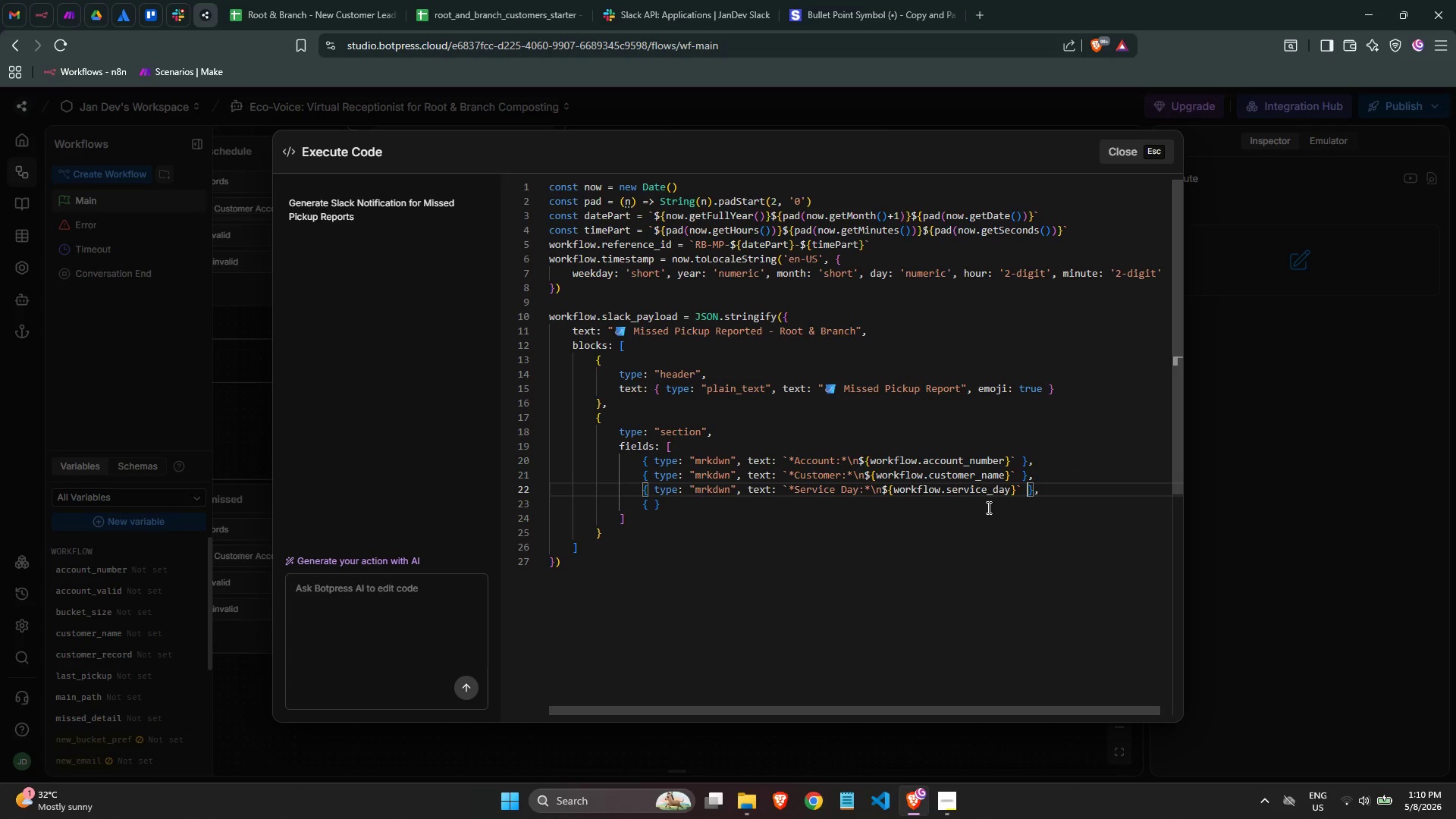 
left_click([987, 507])
 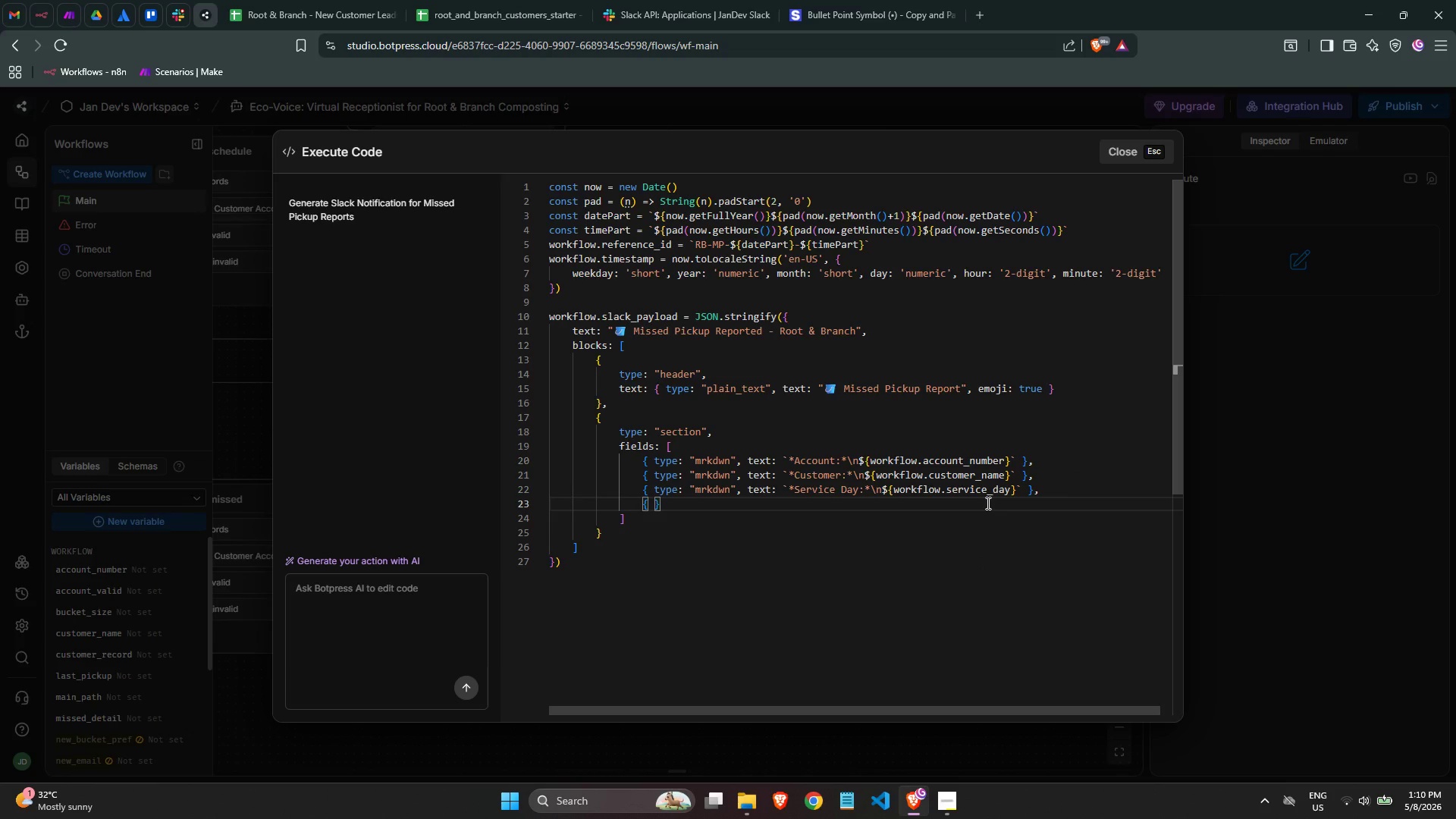 
key(ArrowLeft)
 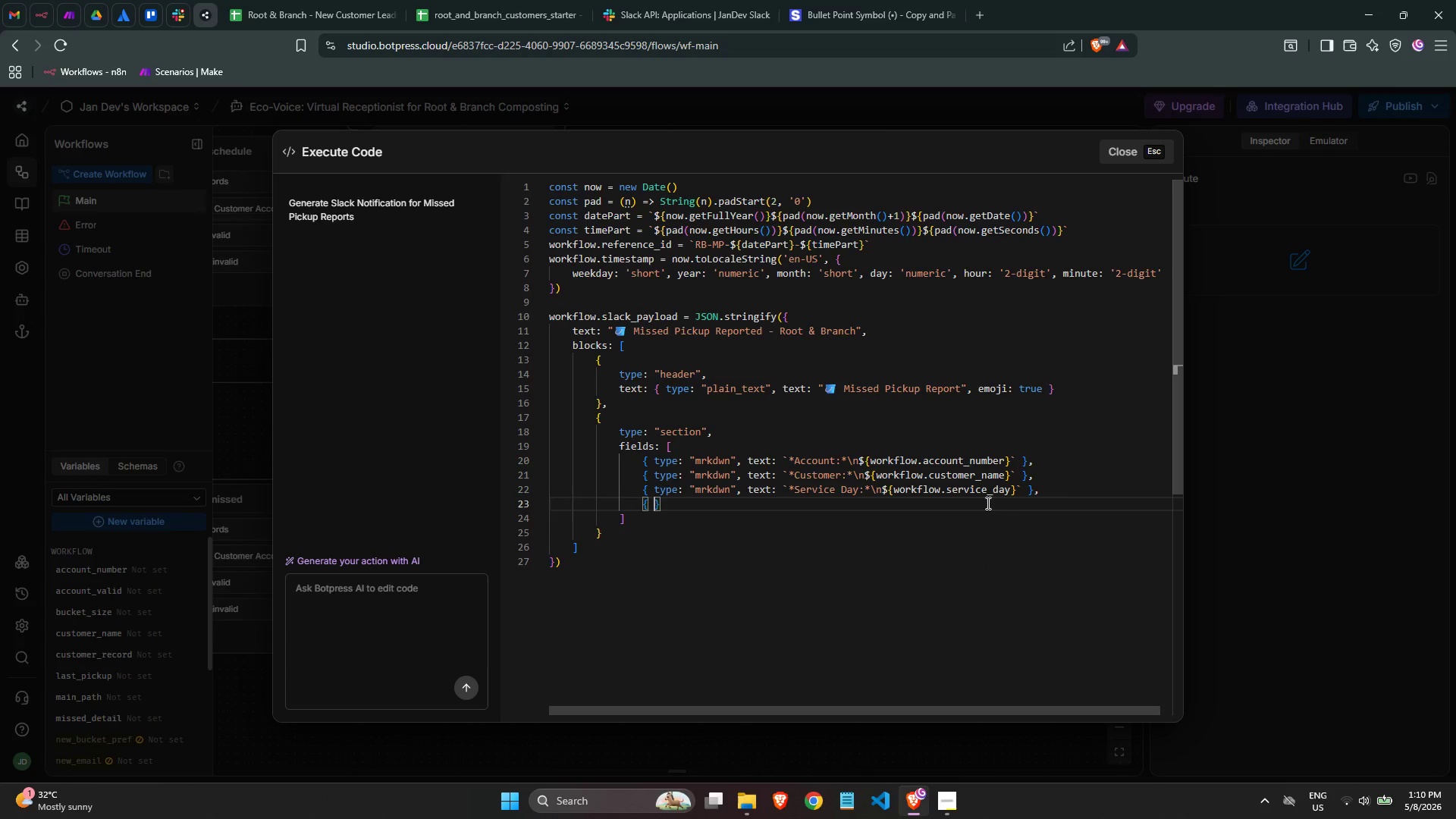 
type(type)
 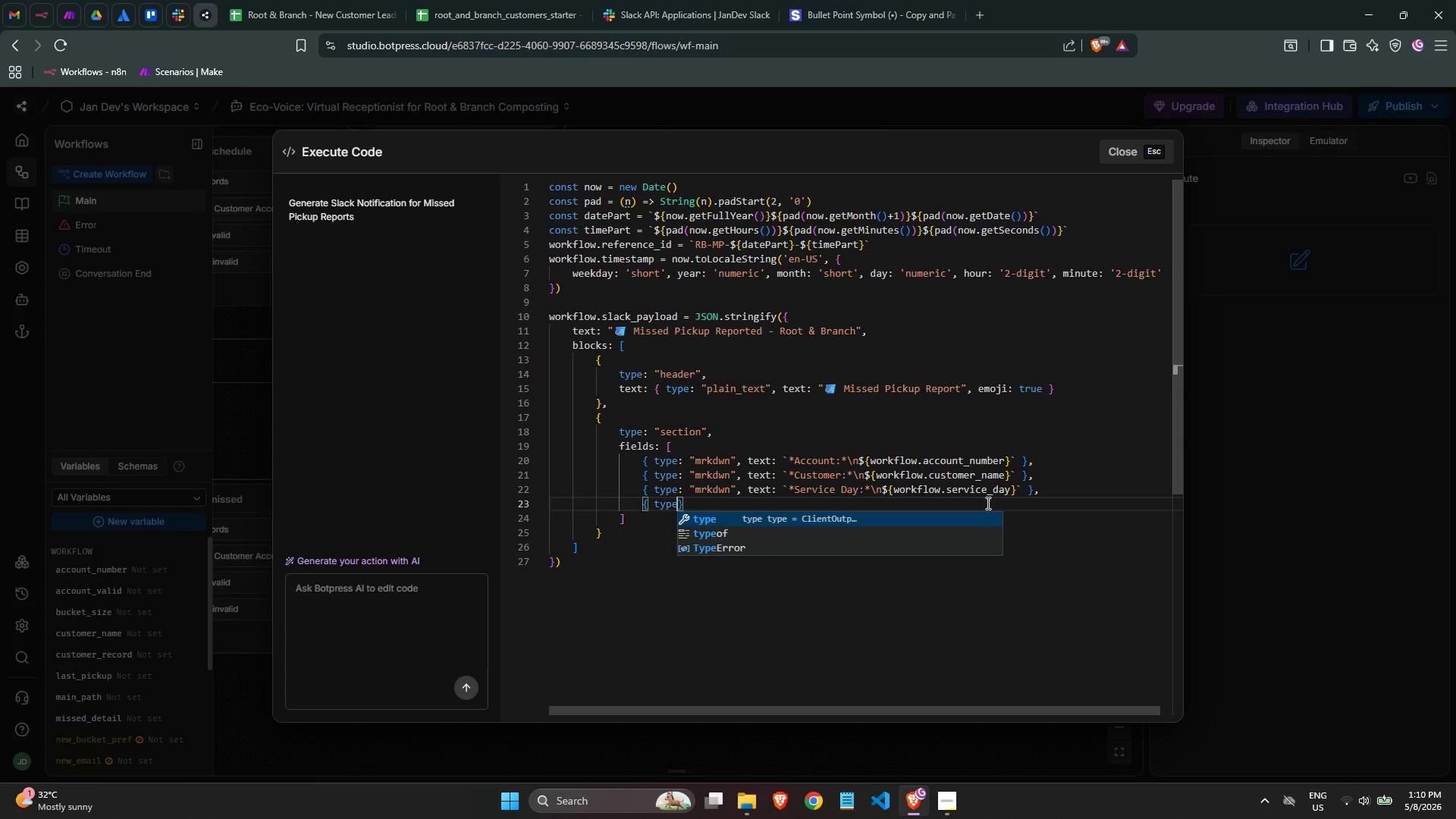 
key(Enter)
 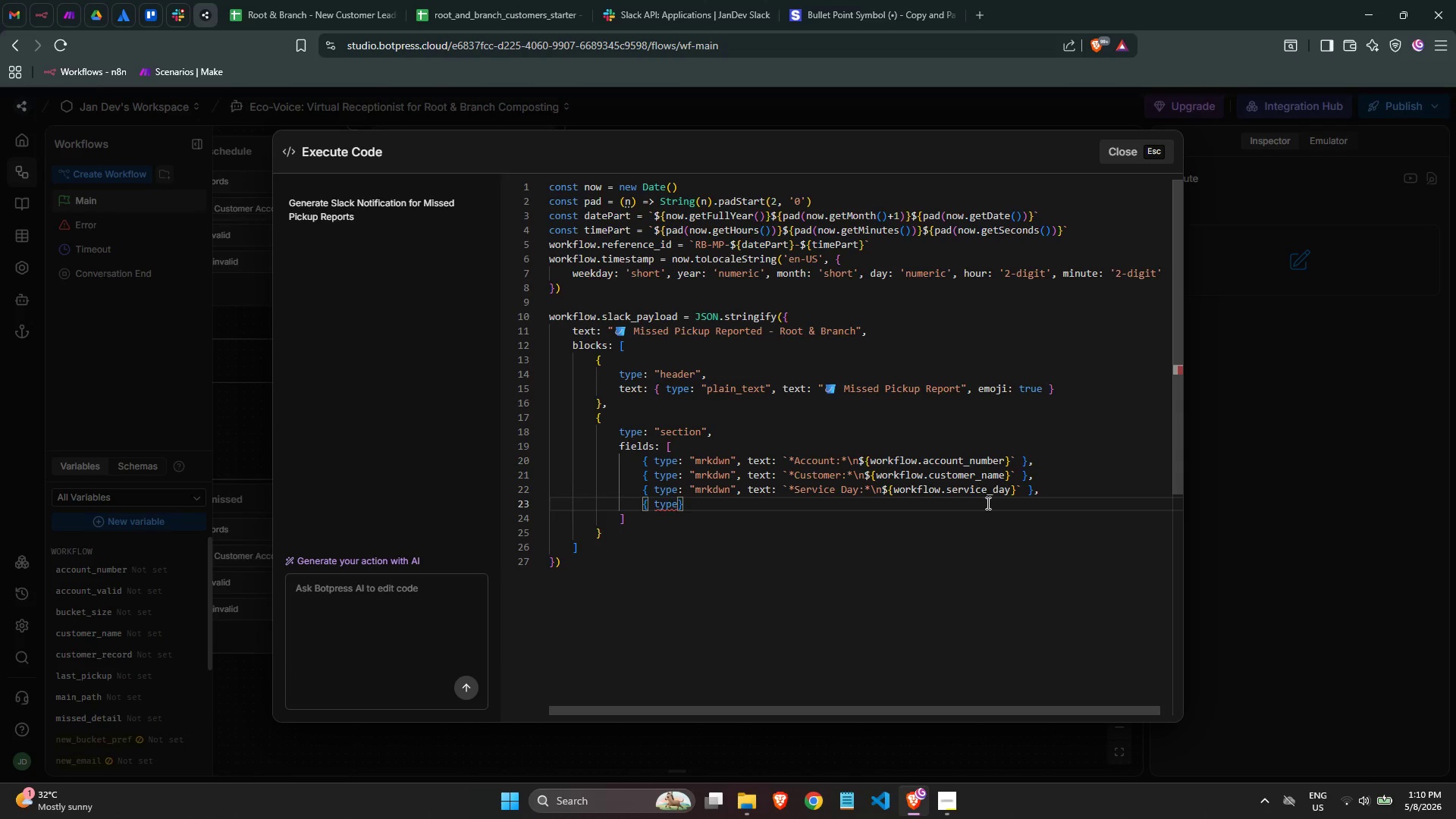 
key(Shift+Semicolon)
 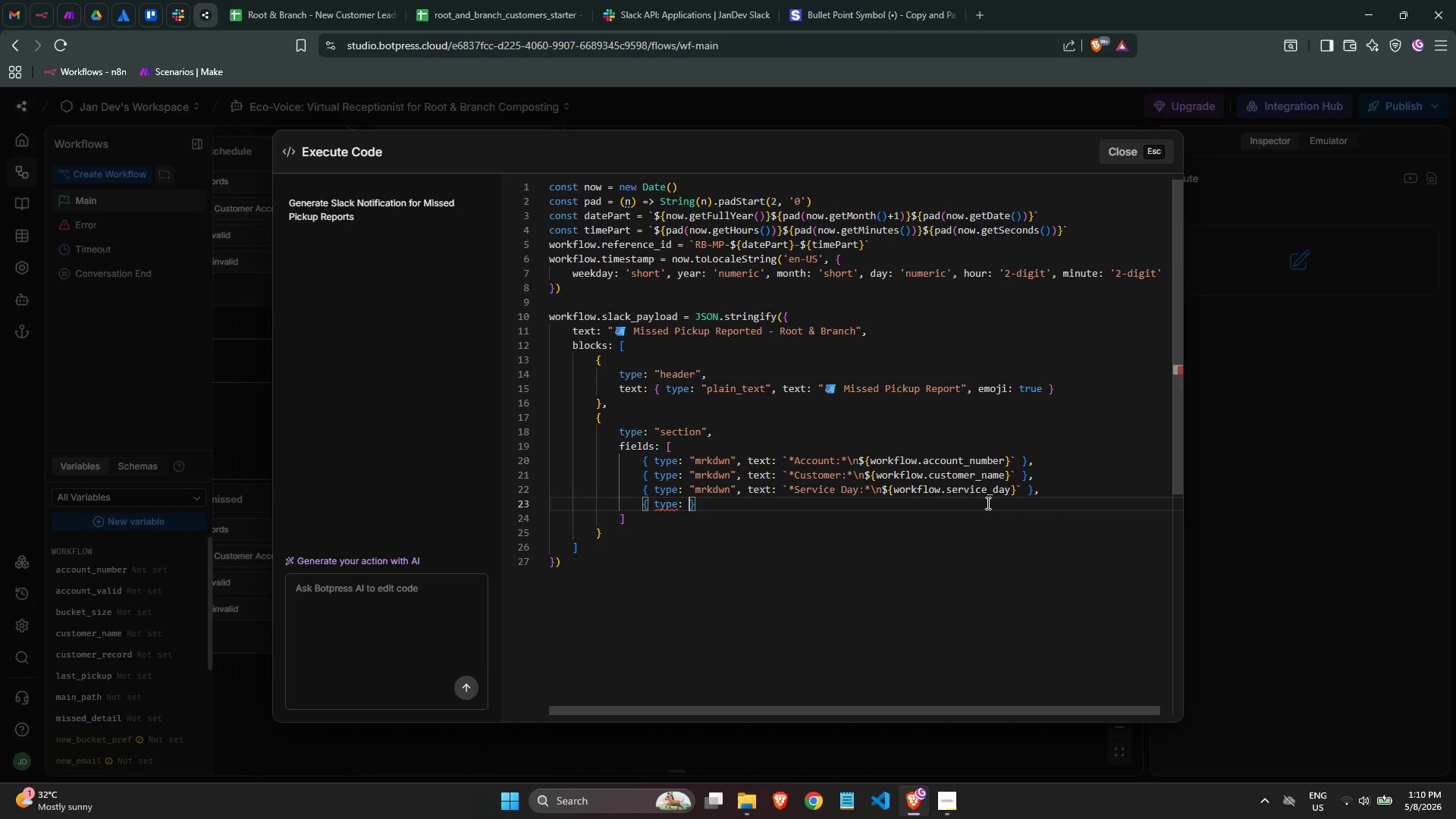 
key(Space)
 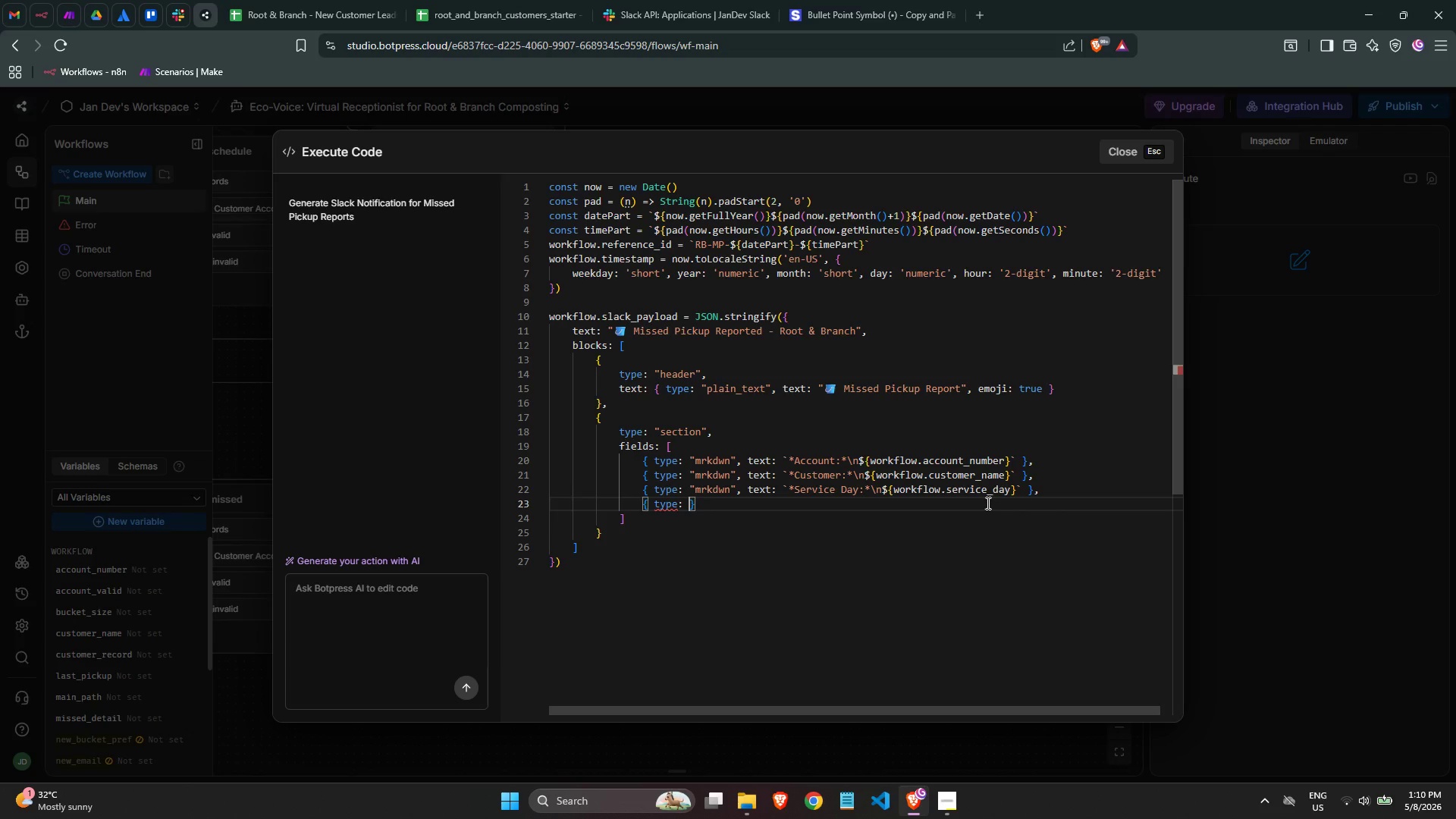 
key(Shift+Quote)
 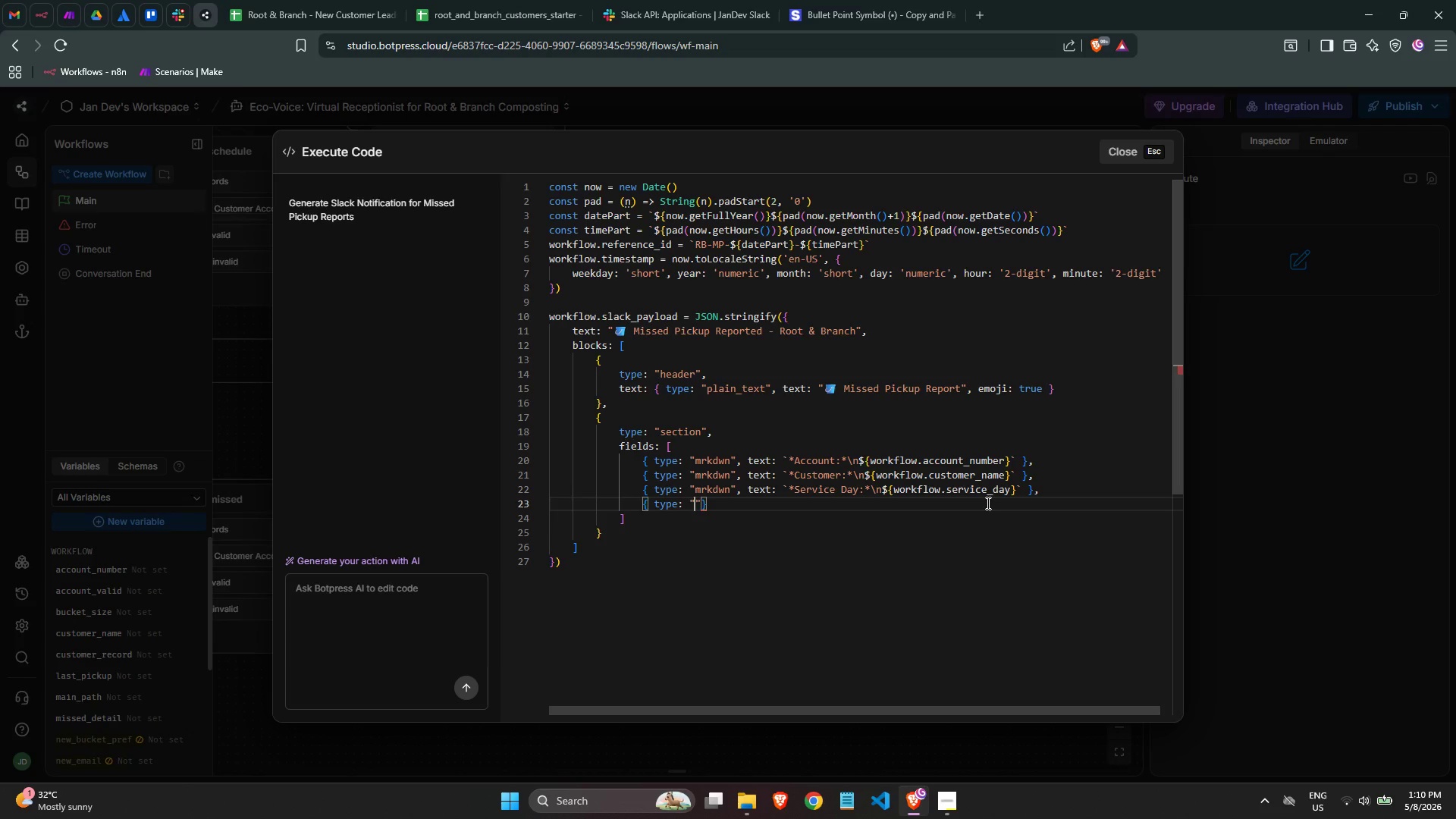 
key(Shift+Quote)
 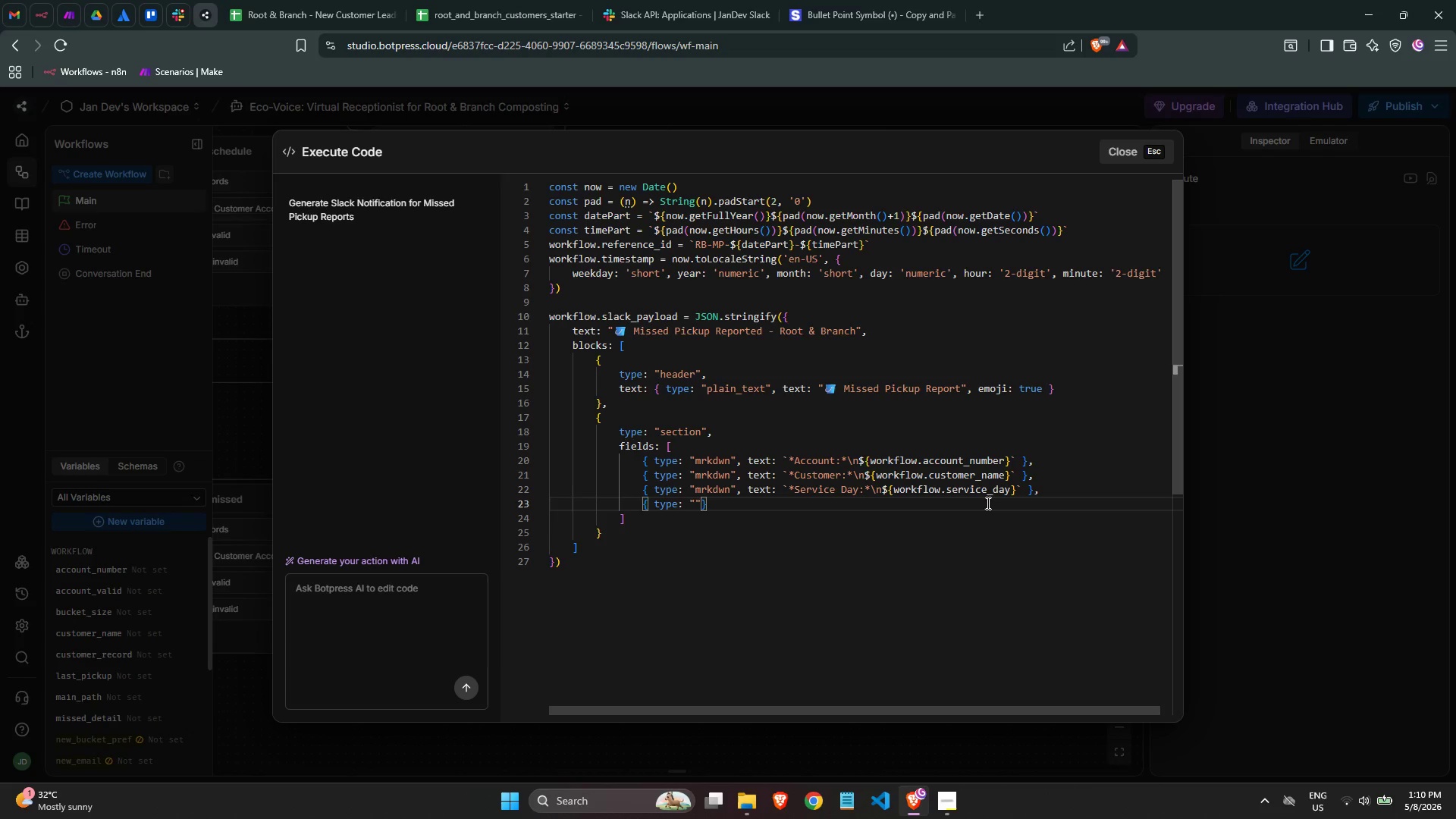 
key(ArrowLeft)
 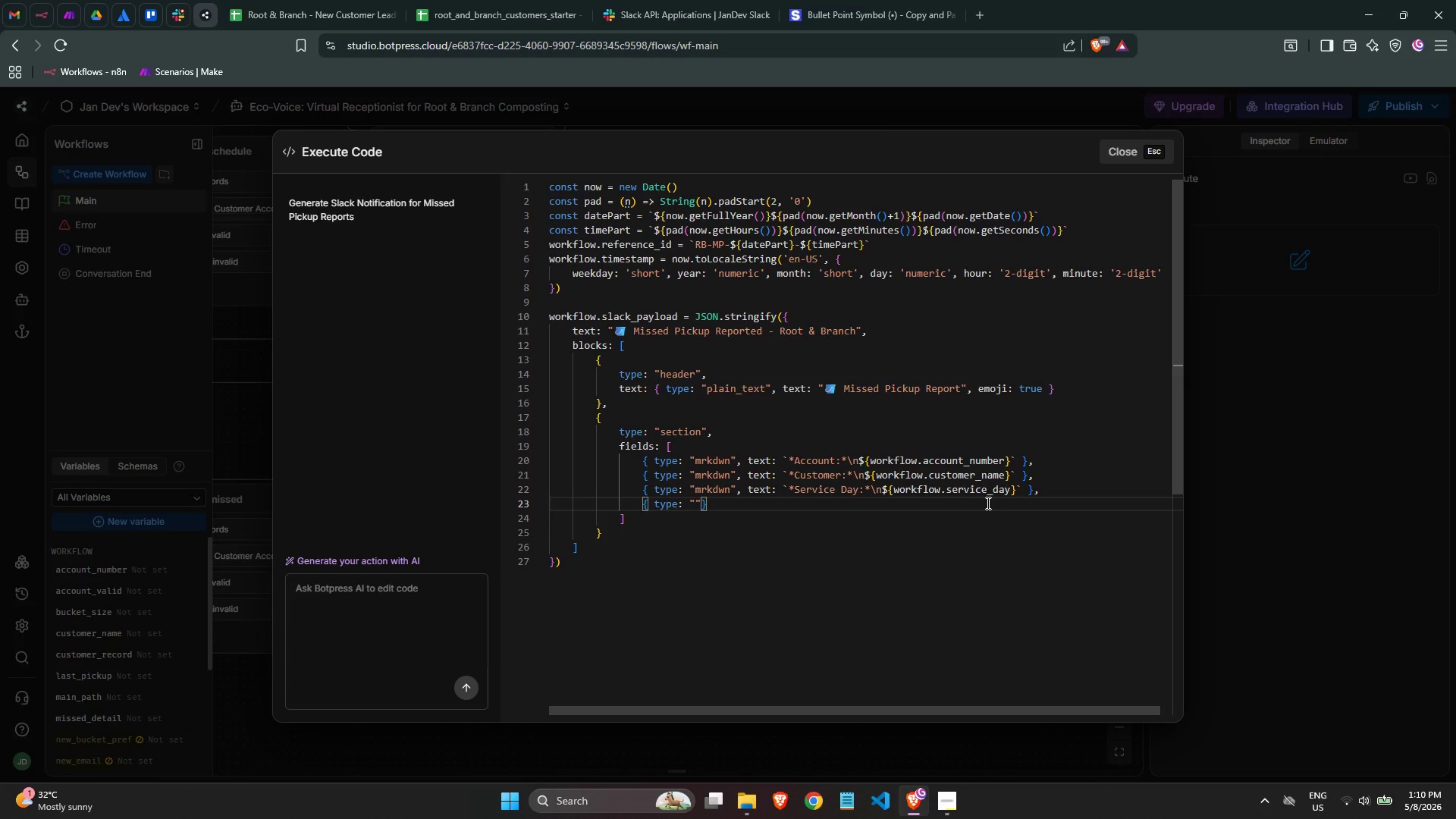 
type(mrkdwn)
 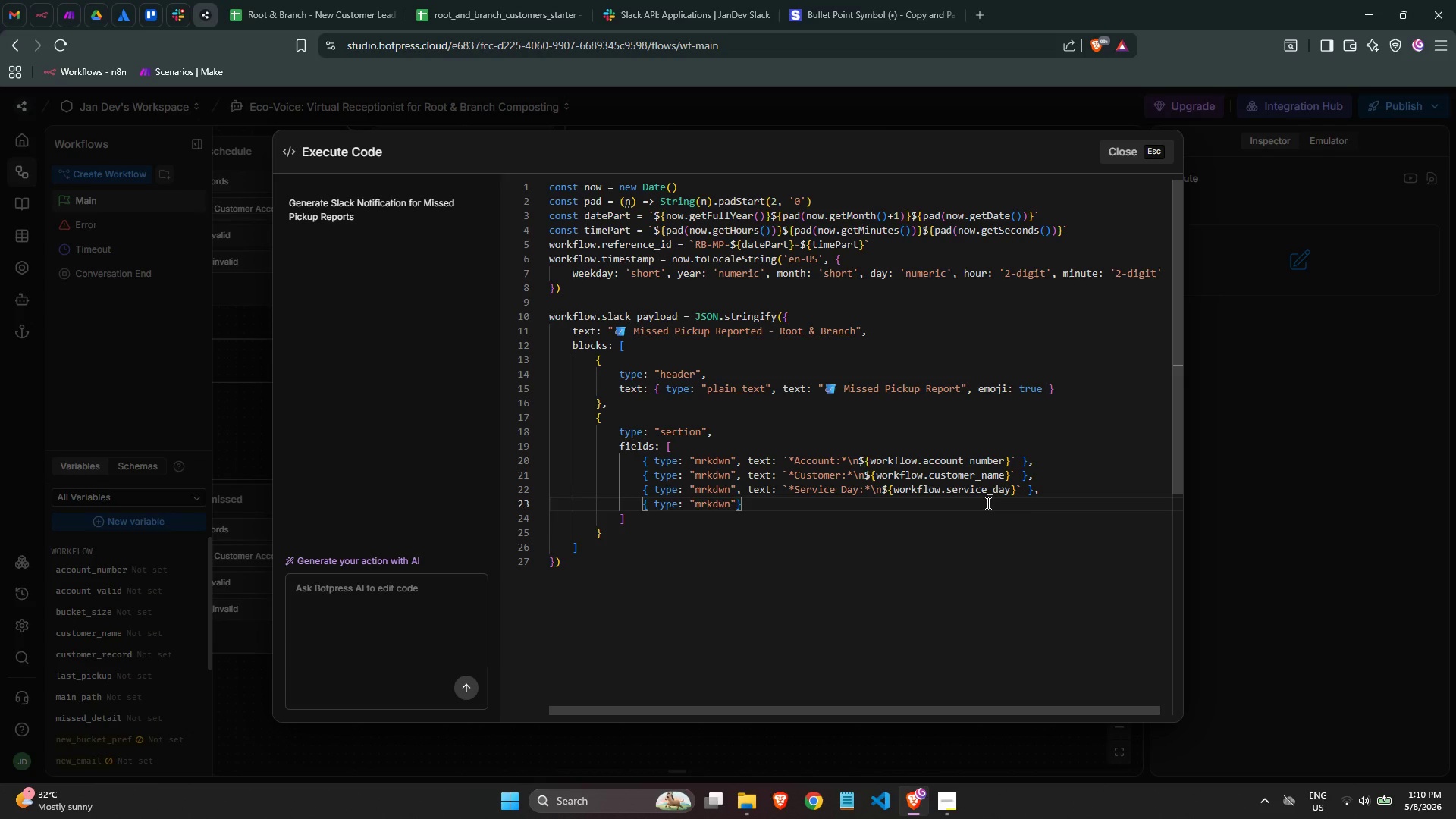 
key(ArrowRight)
 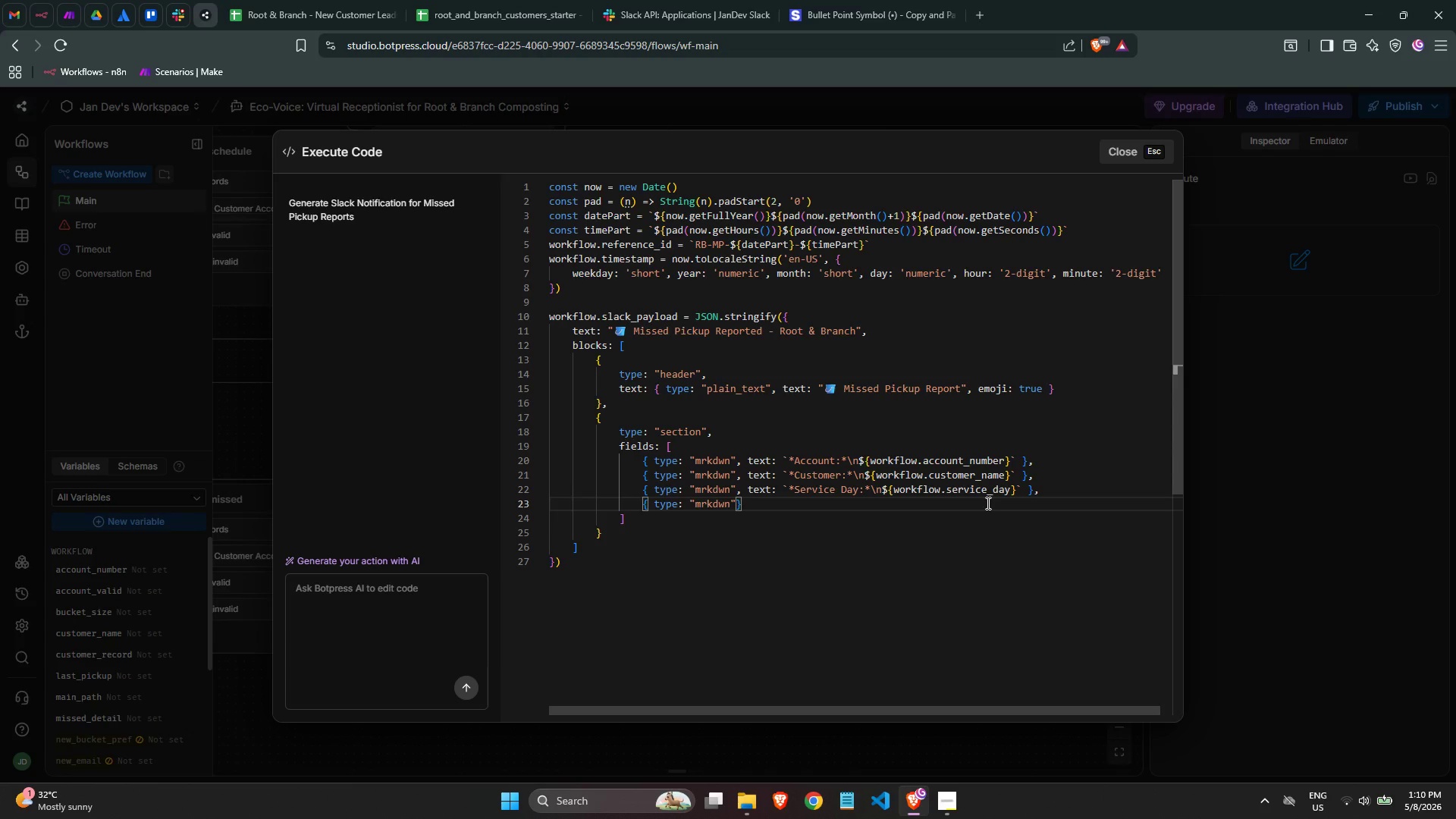 
key(Comma)
 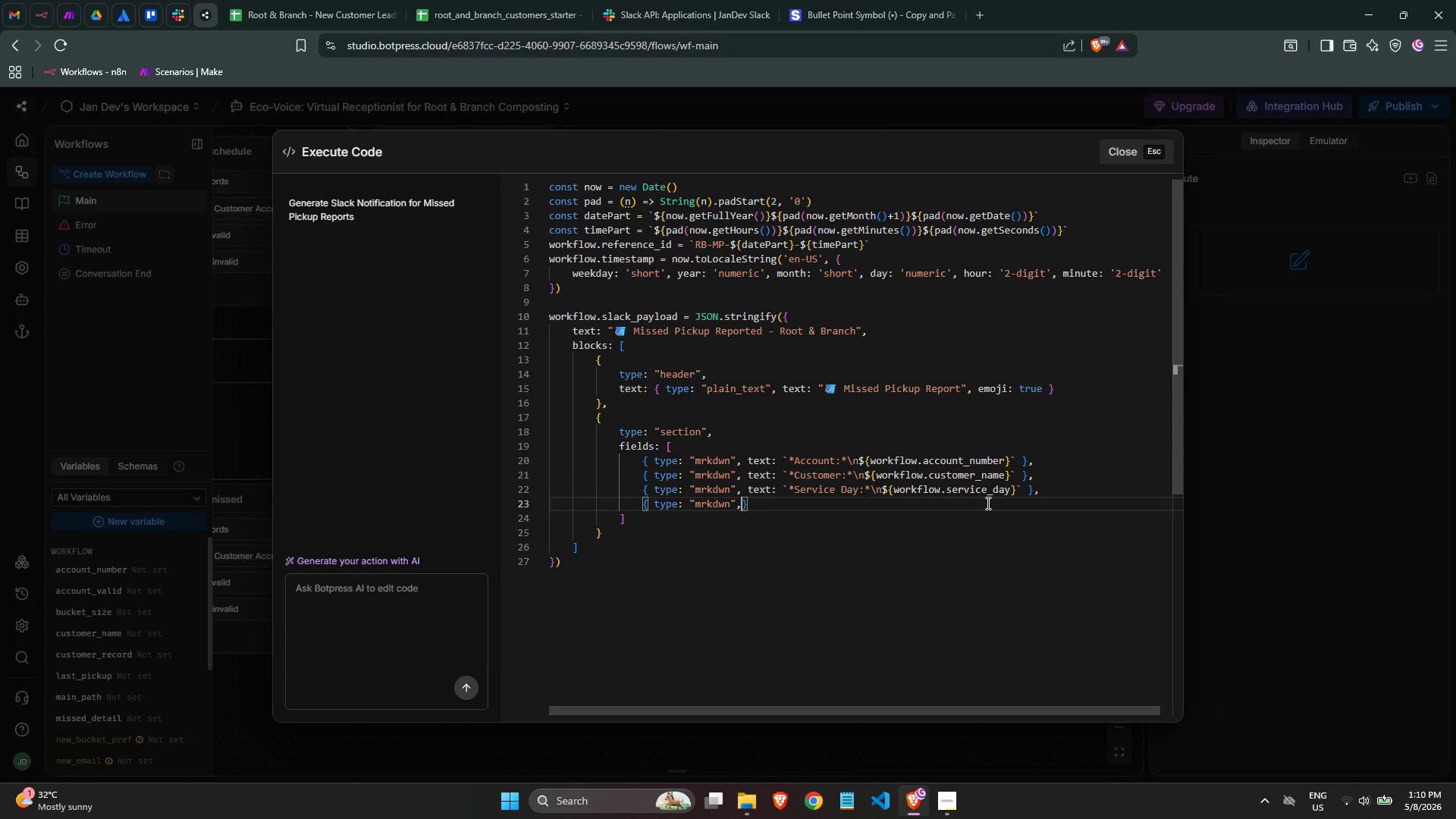 
key(Space)
 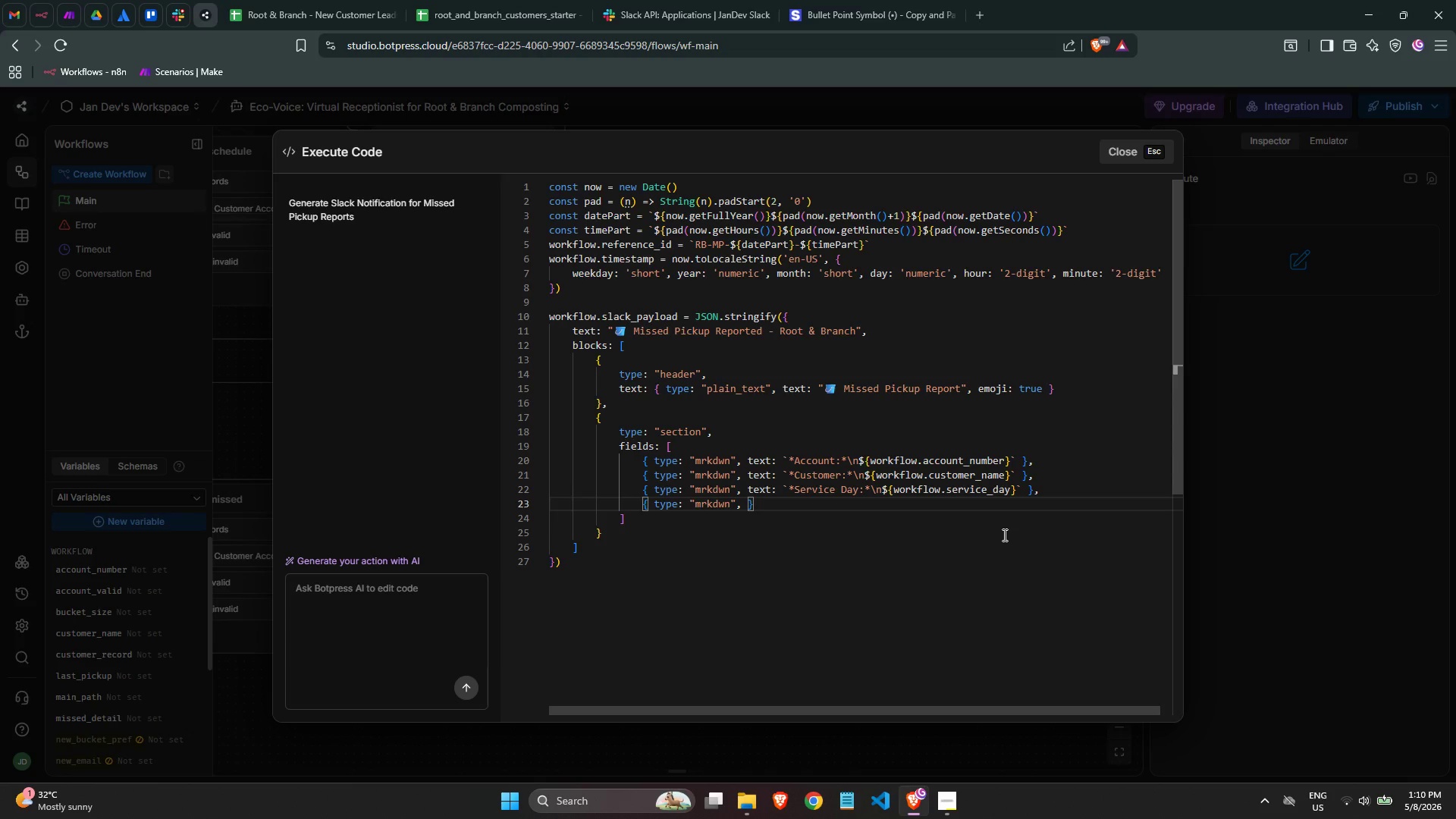 
left_click([1003, 535])
 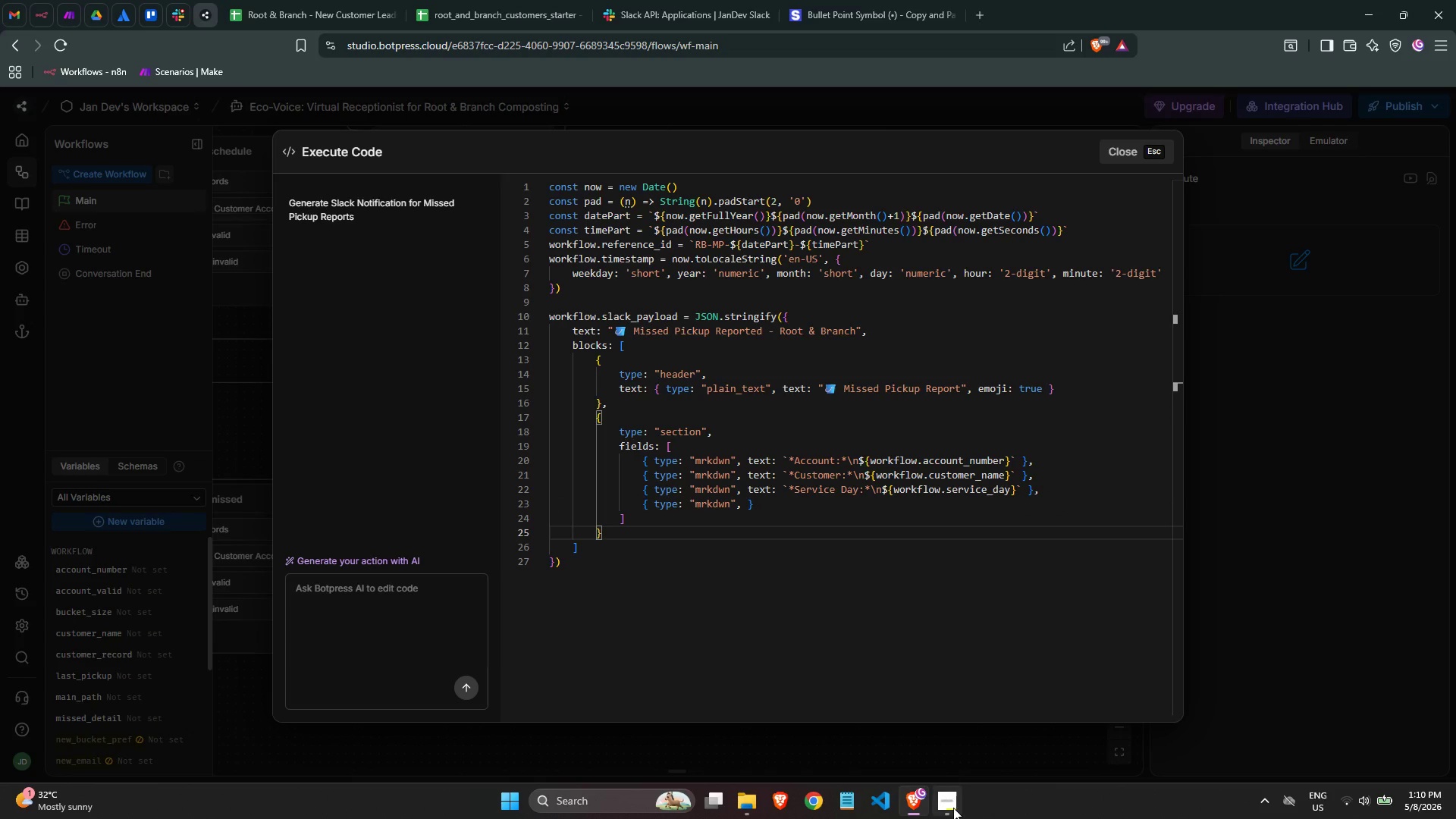 
left_click([953, 808])